 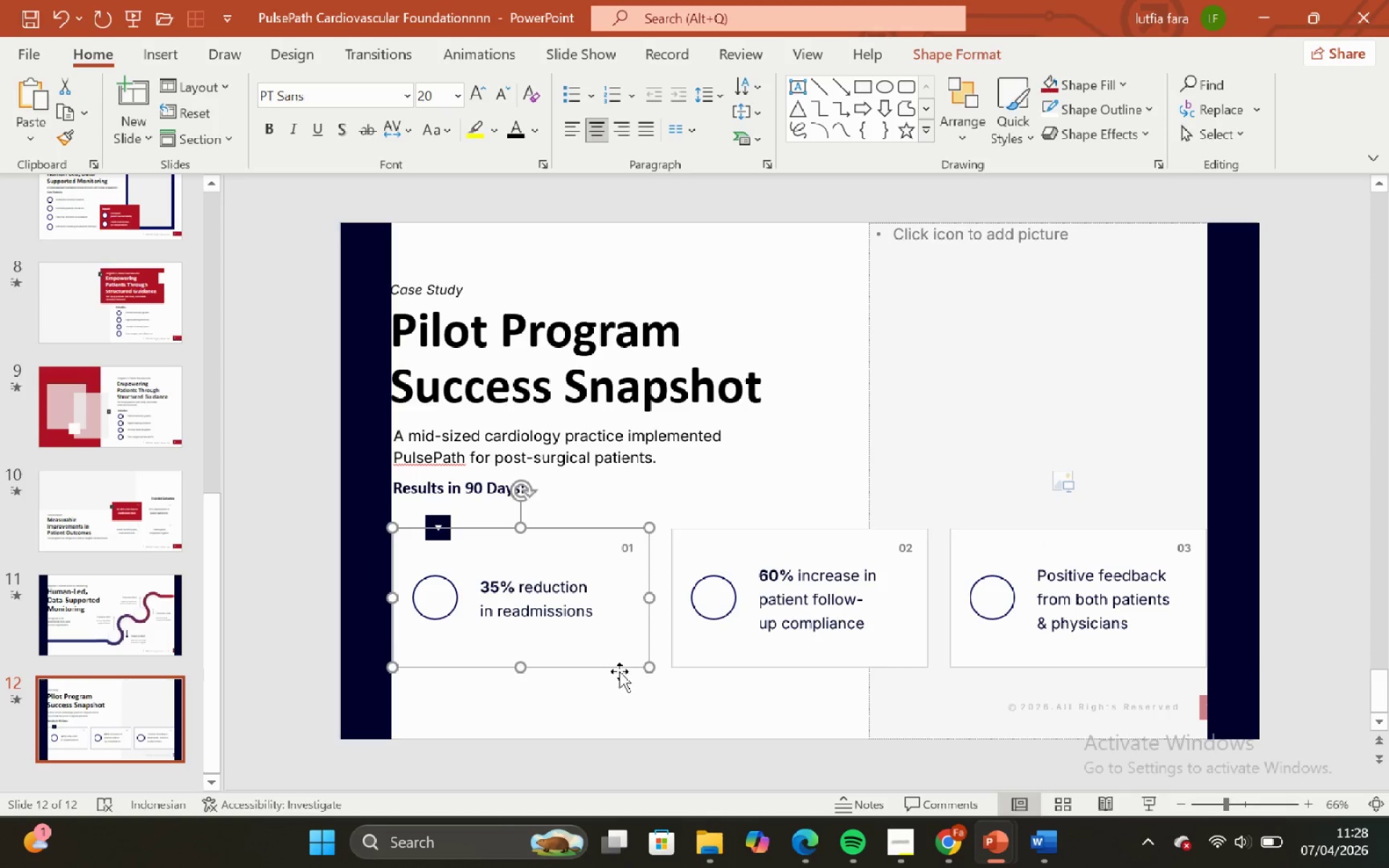 
left_click([629, 698])
 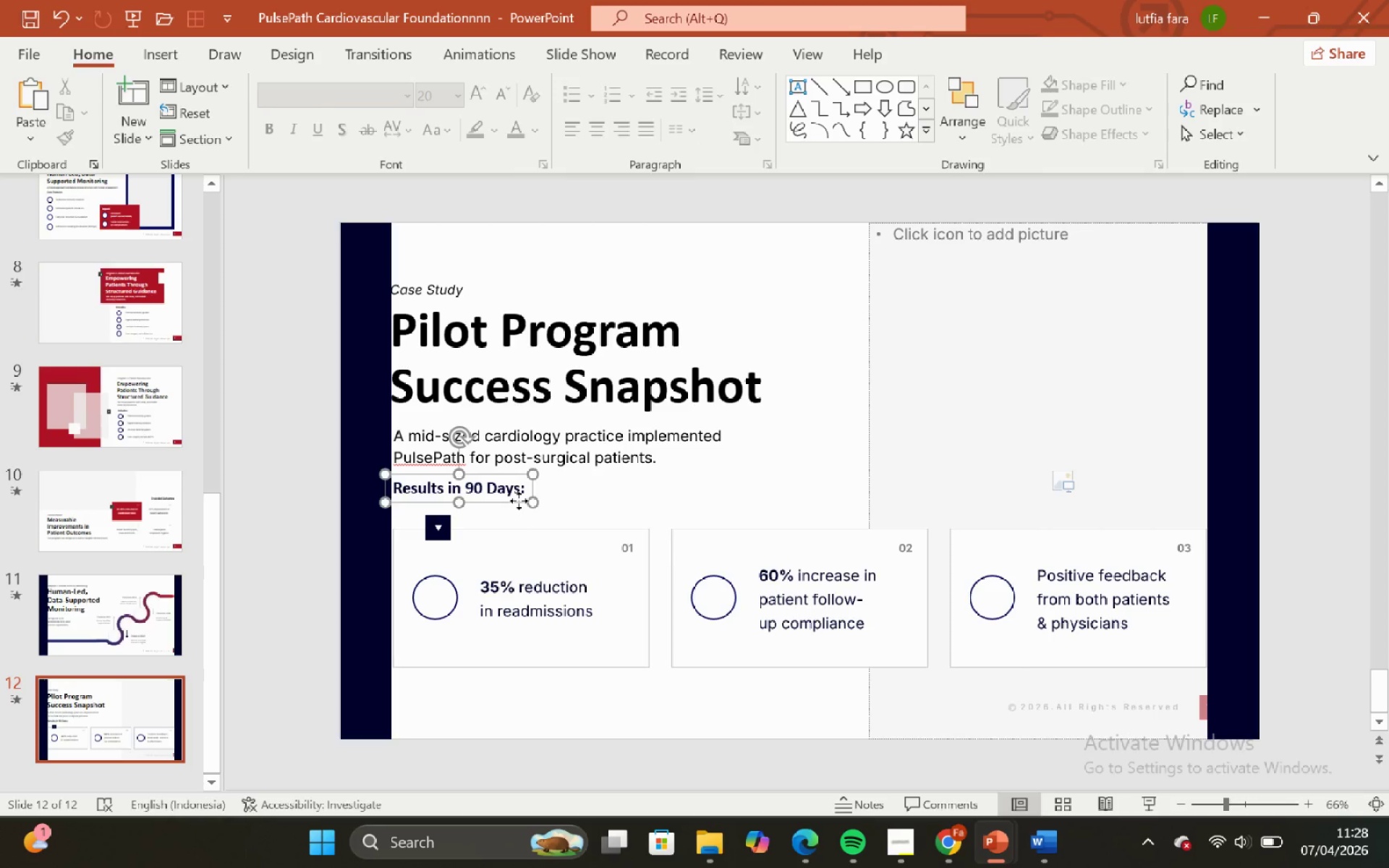 
hold_key(key=ShiftLeft, duration=0.52)
 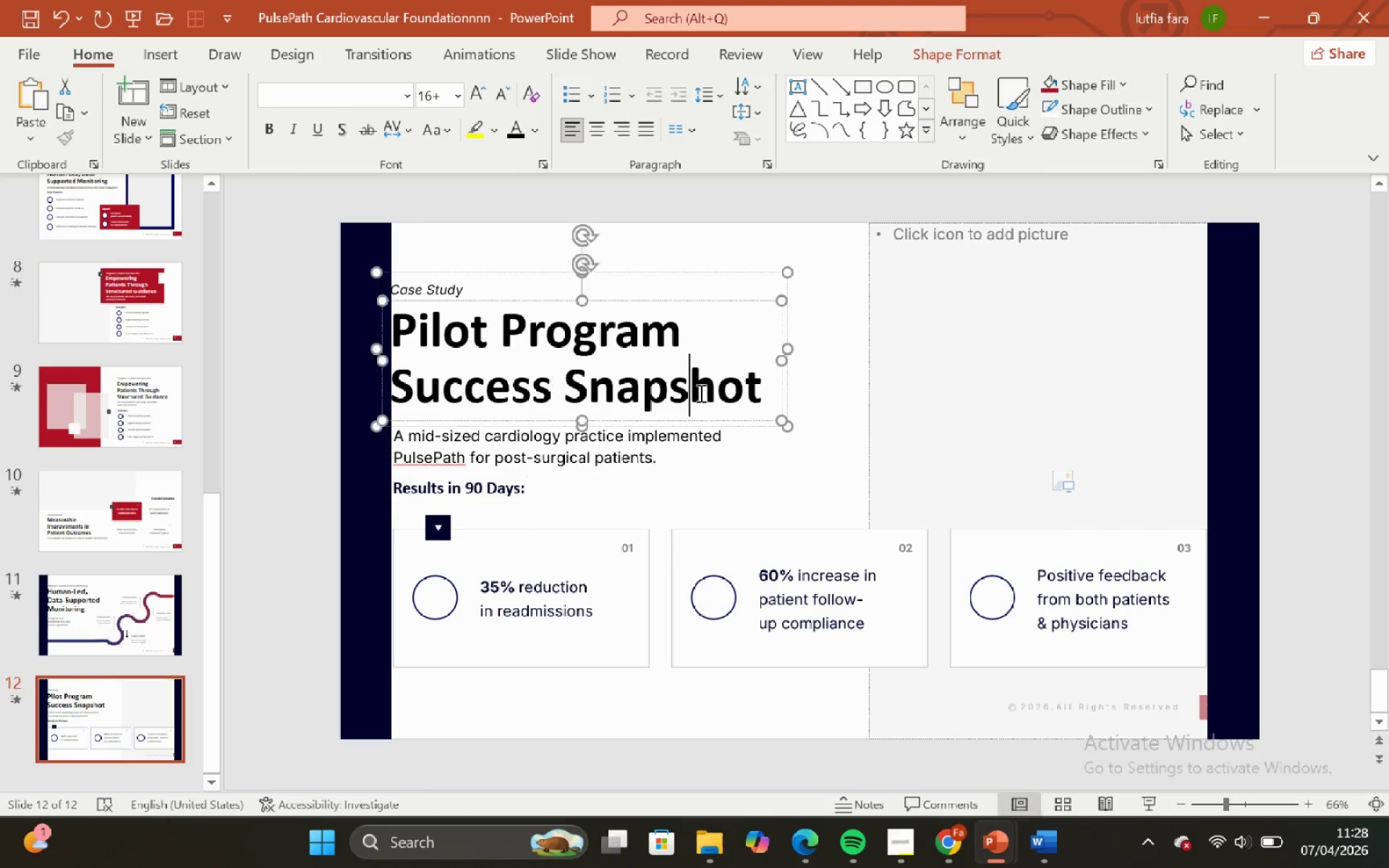 
double_click([700, 393])
 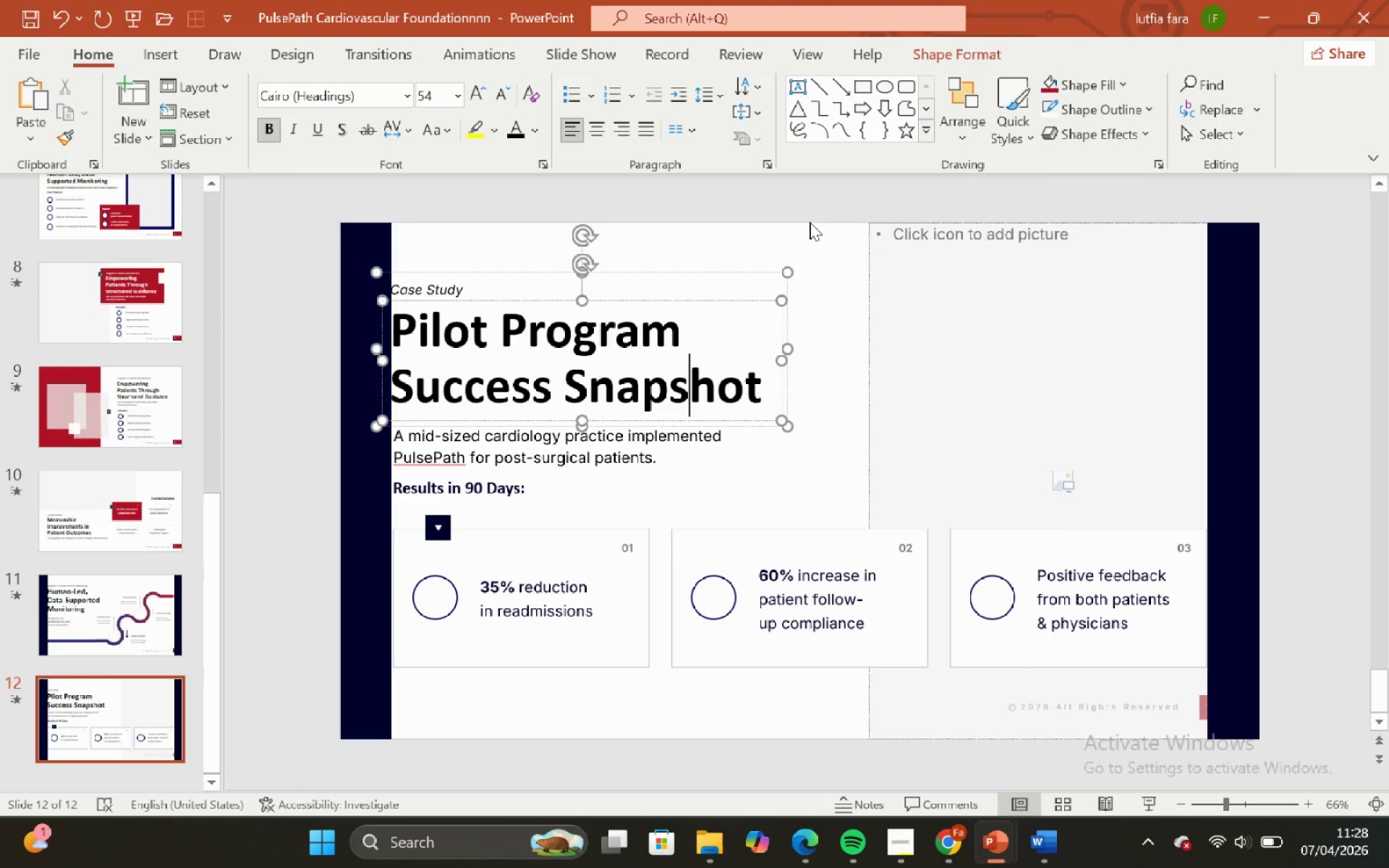 
left_click([810, 221])
 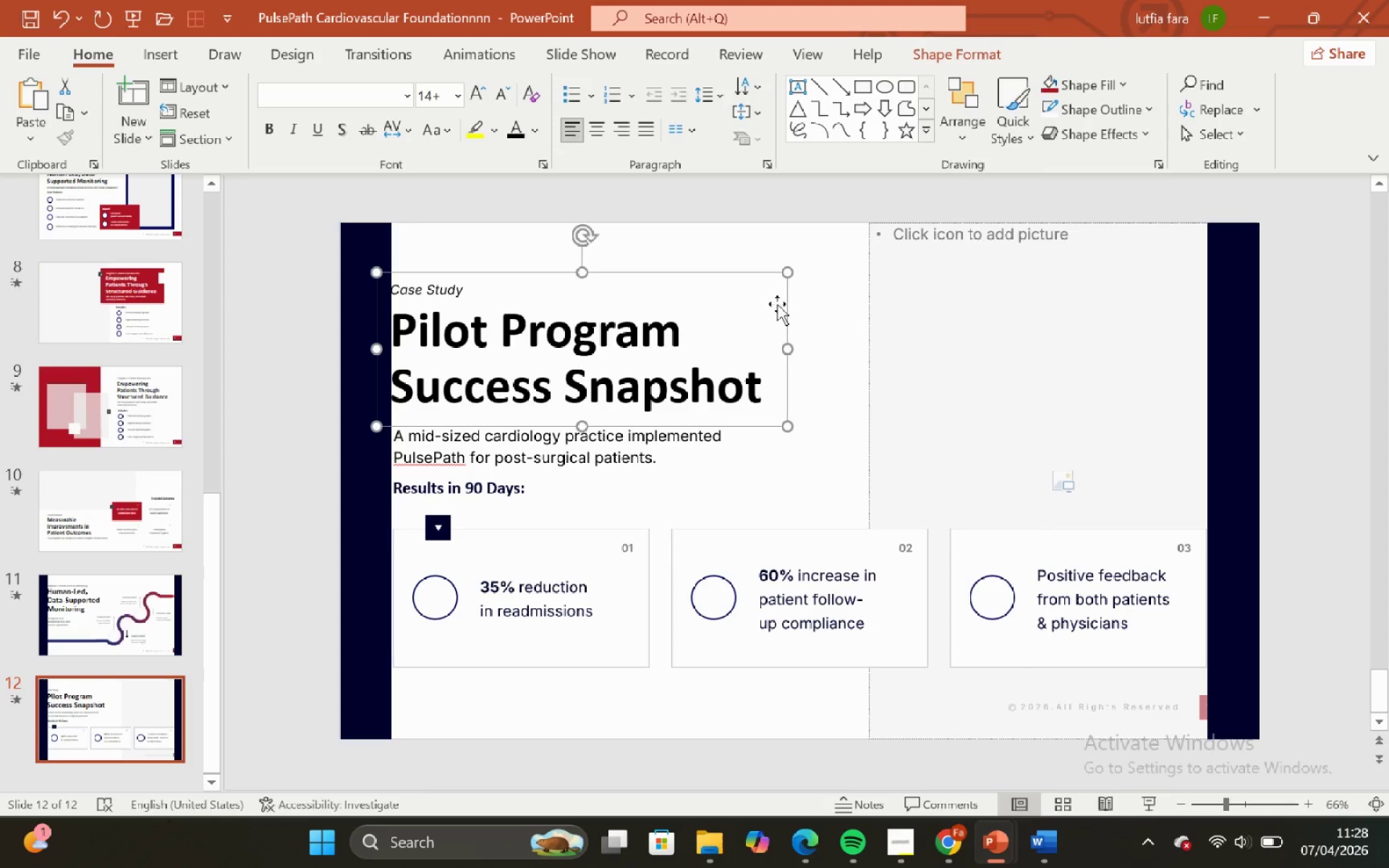 
double_click([697, 355])
 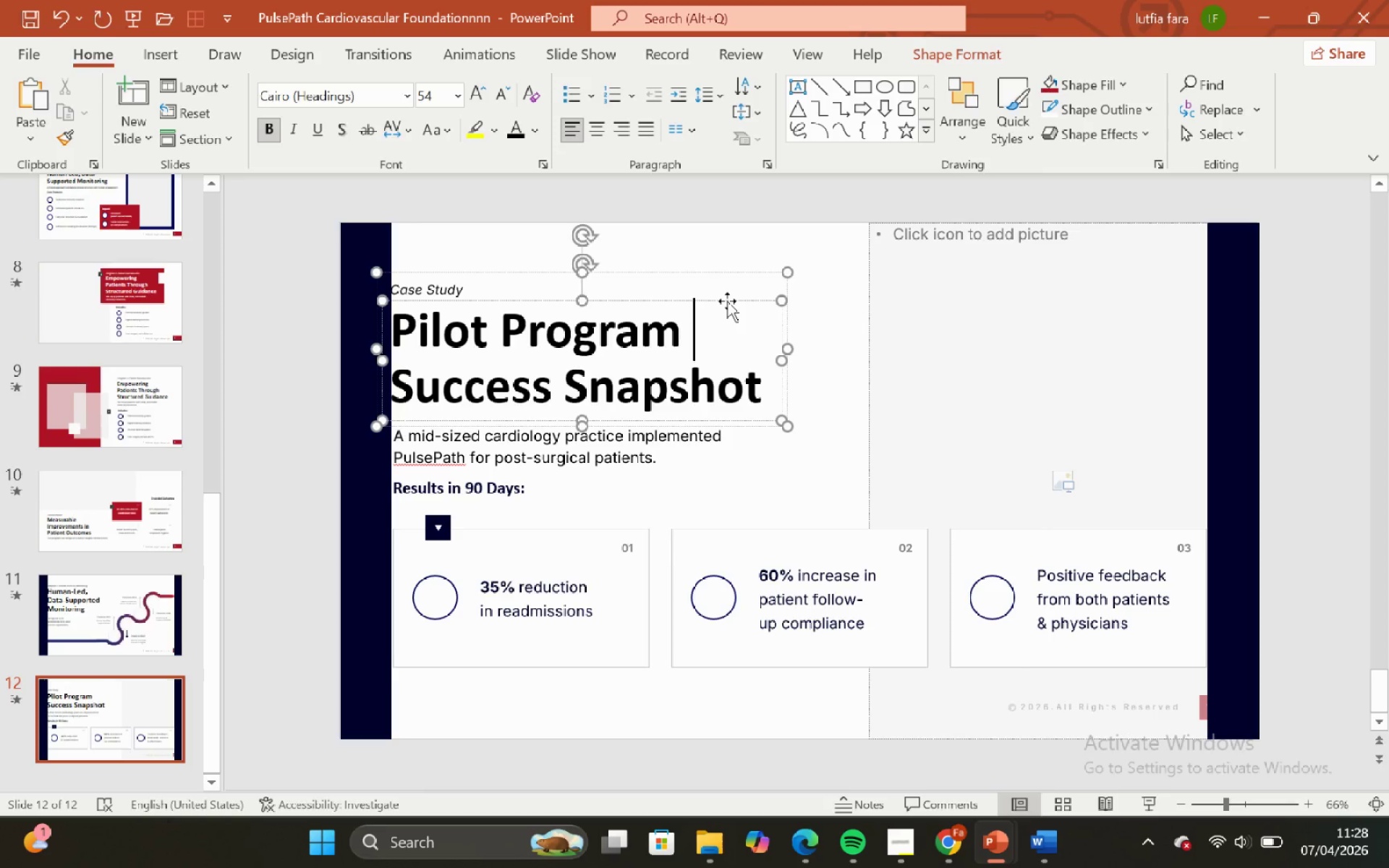 
left_click([727, 301])
 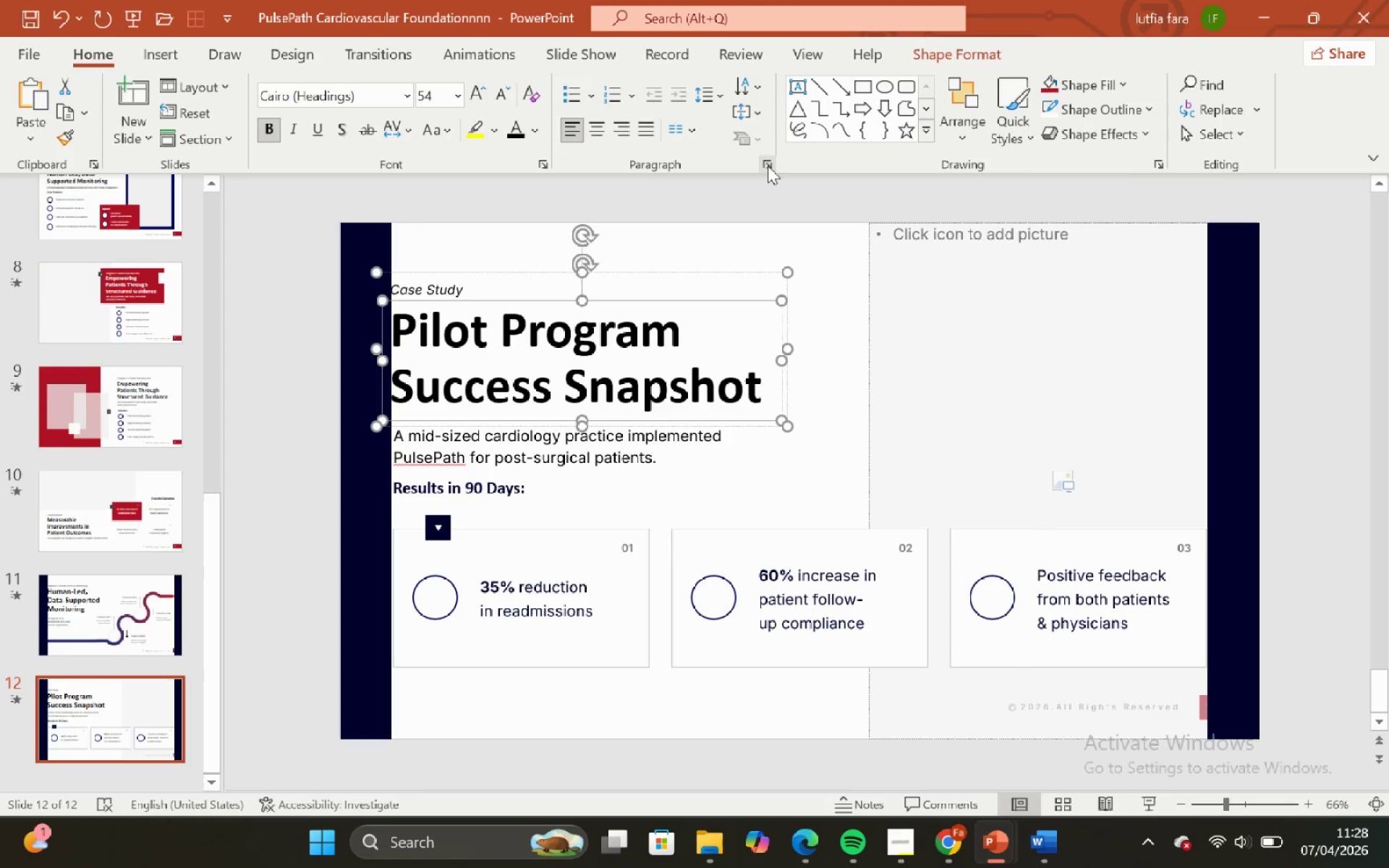 
left_click([768, 166])
 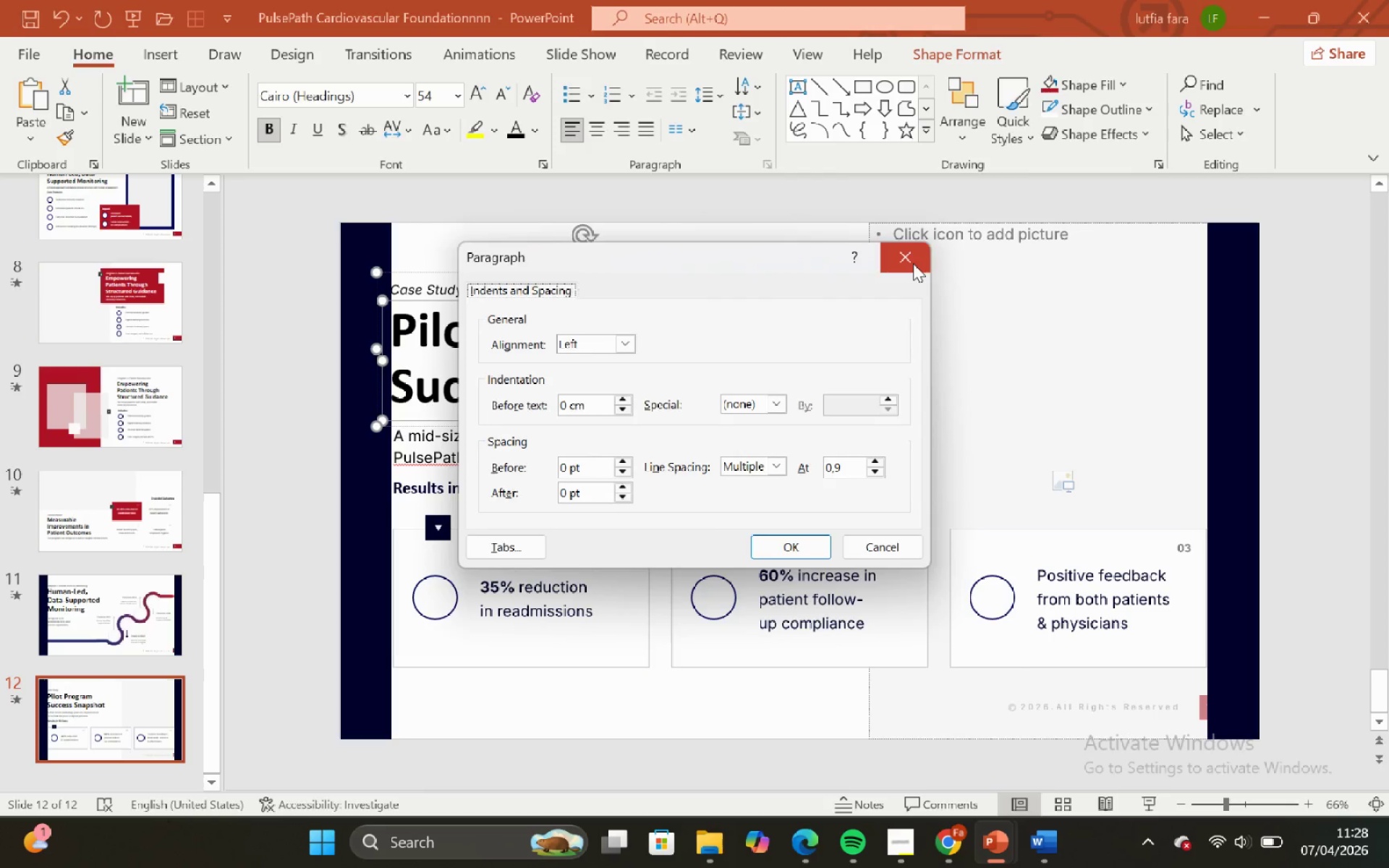 
double_click([815, 251])
 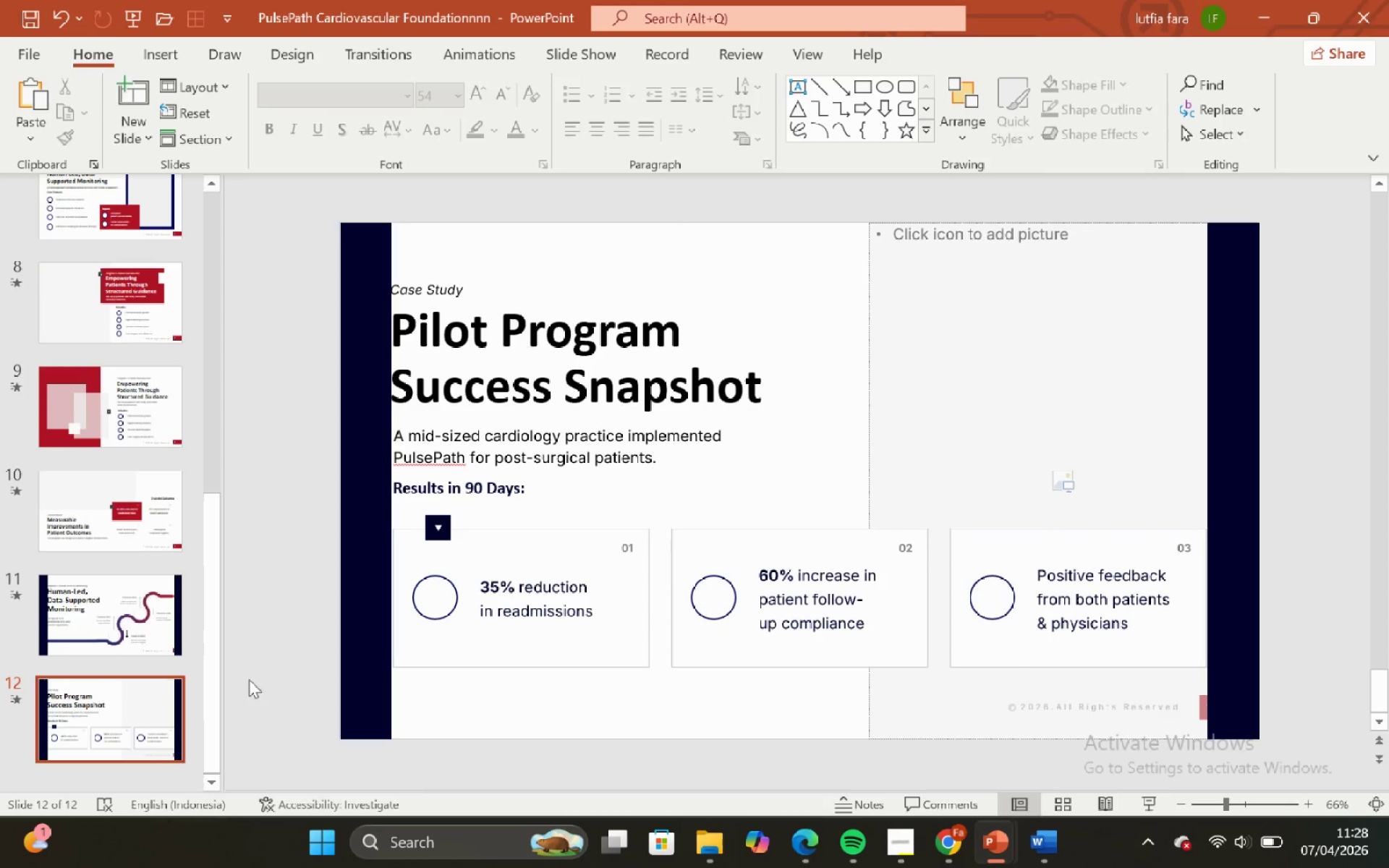 
left_click([93, 771])
 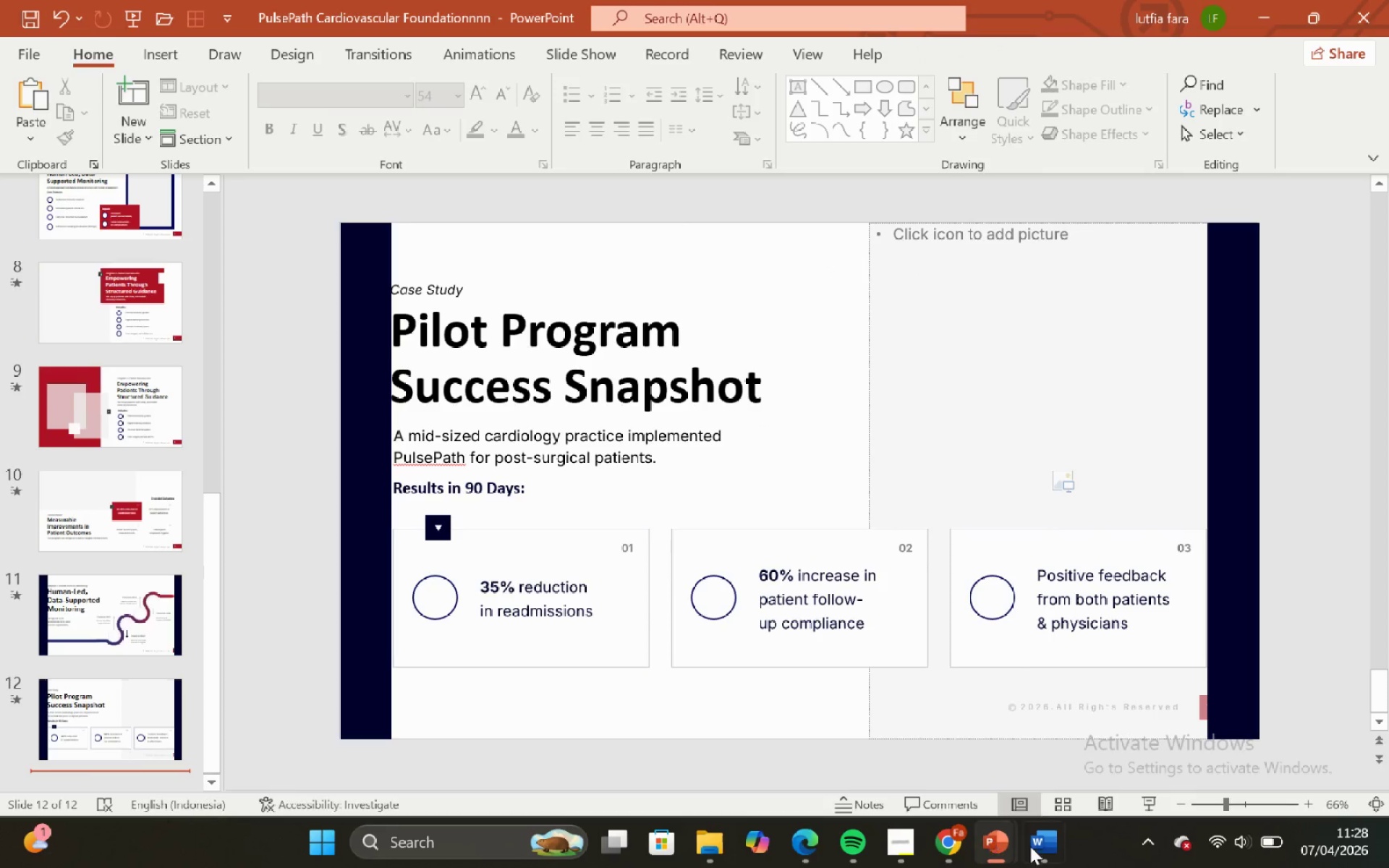 
scroll: coordinate [146, 678], scroll_direction: down, amount: 3.0
 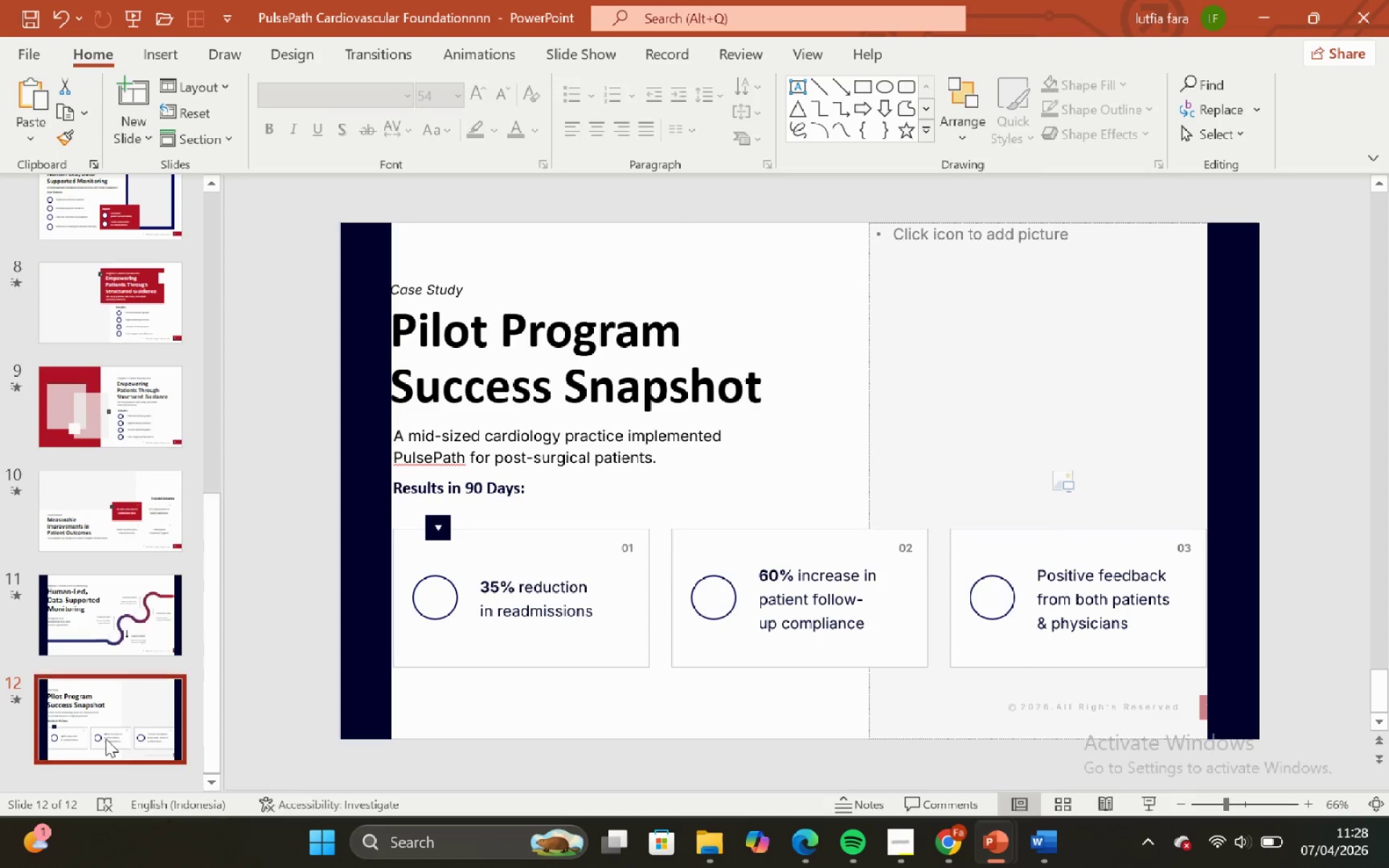 
left_click([1058, 851])
 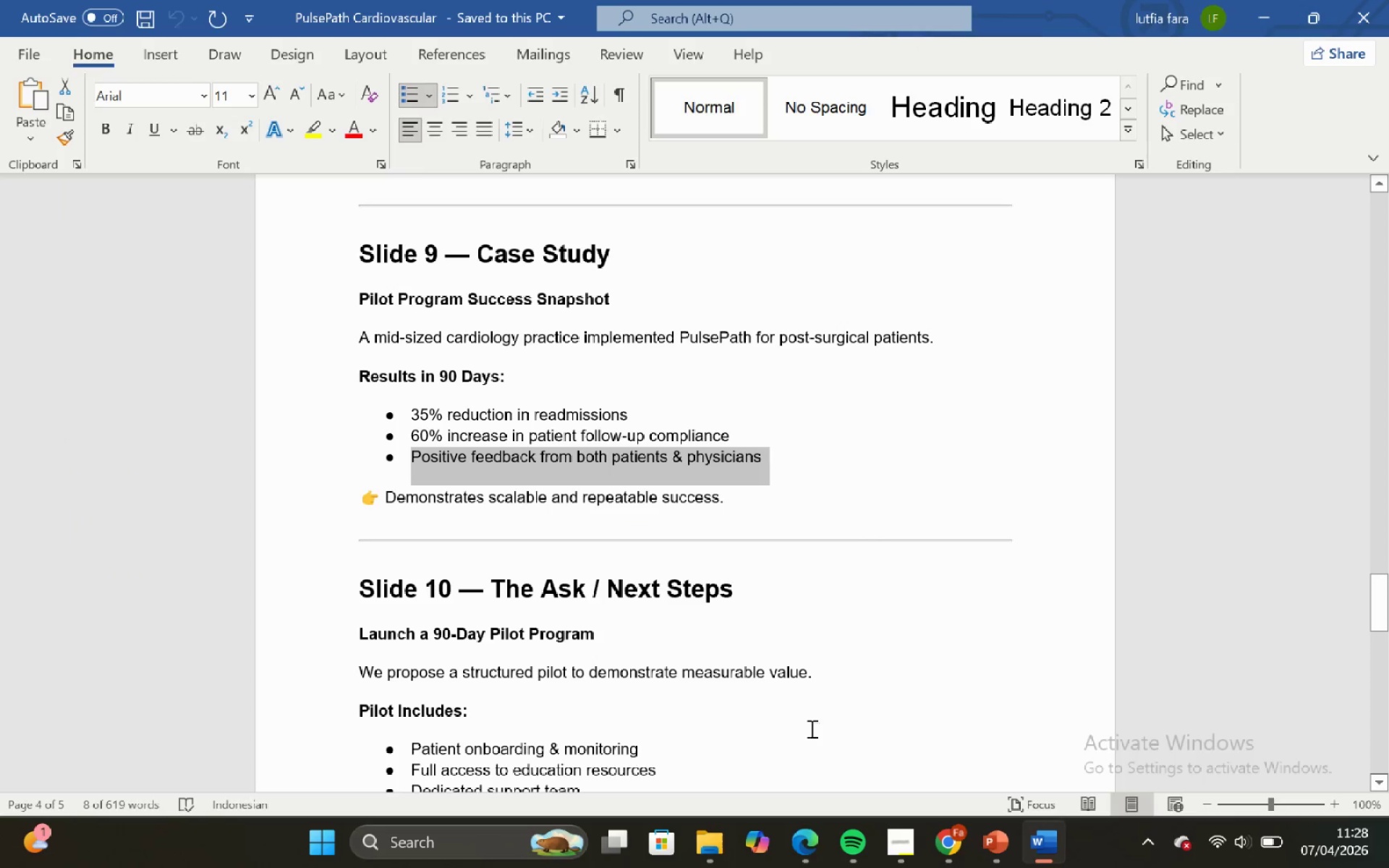 
scroll: coordinate [801, 725], scroll_direction: down, amount: 11.0
 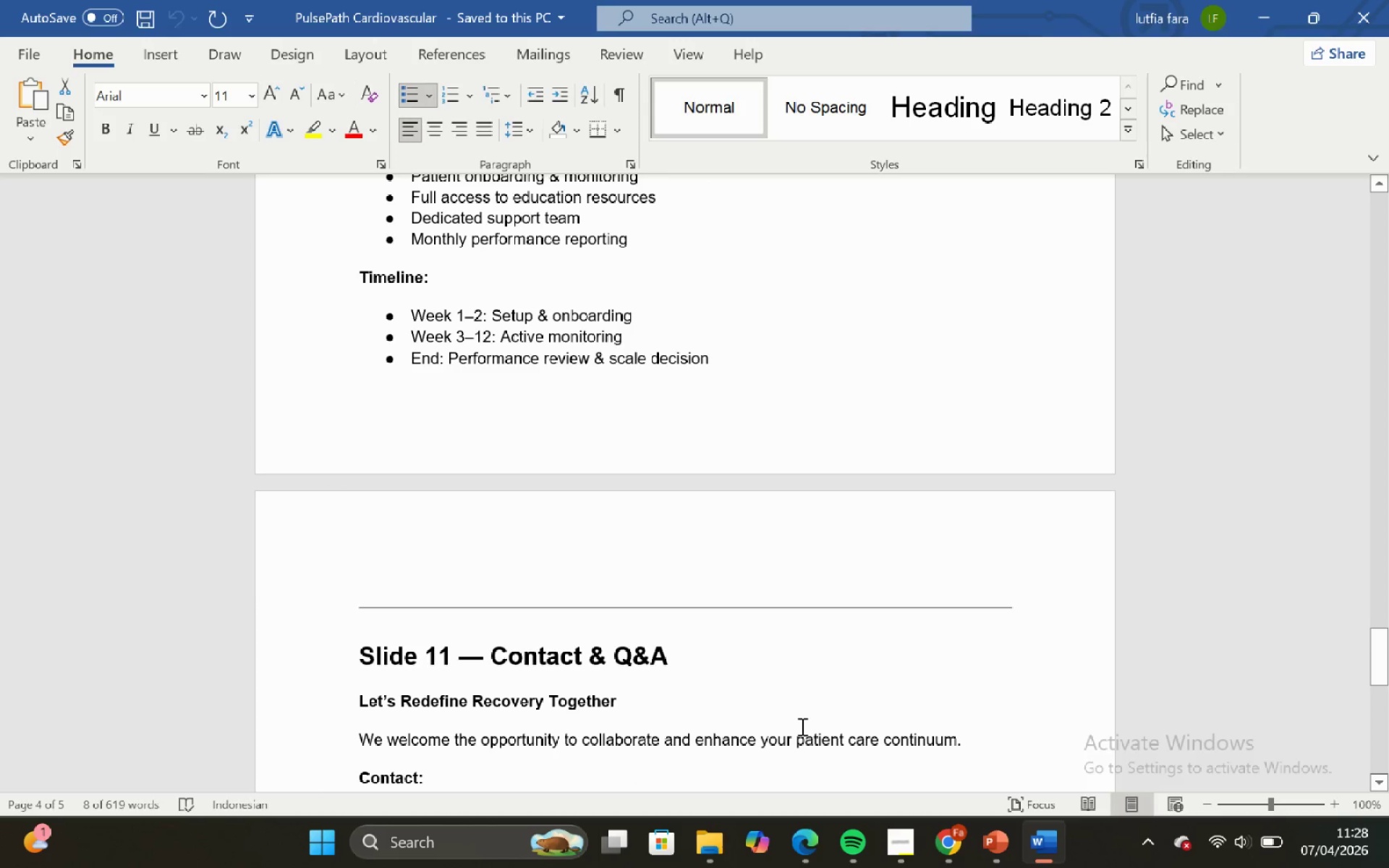 
scroll: coordinate [801, 726], scroll_direction: up, amount: 2.0
 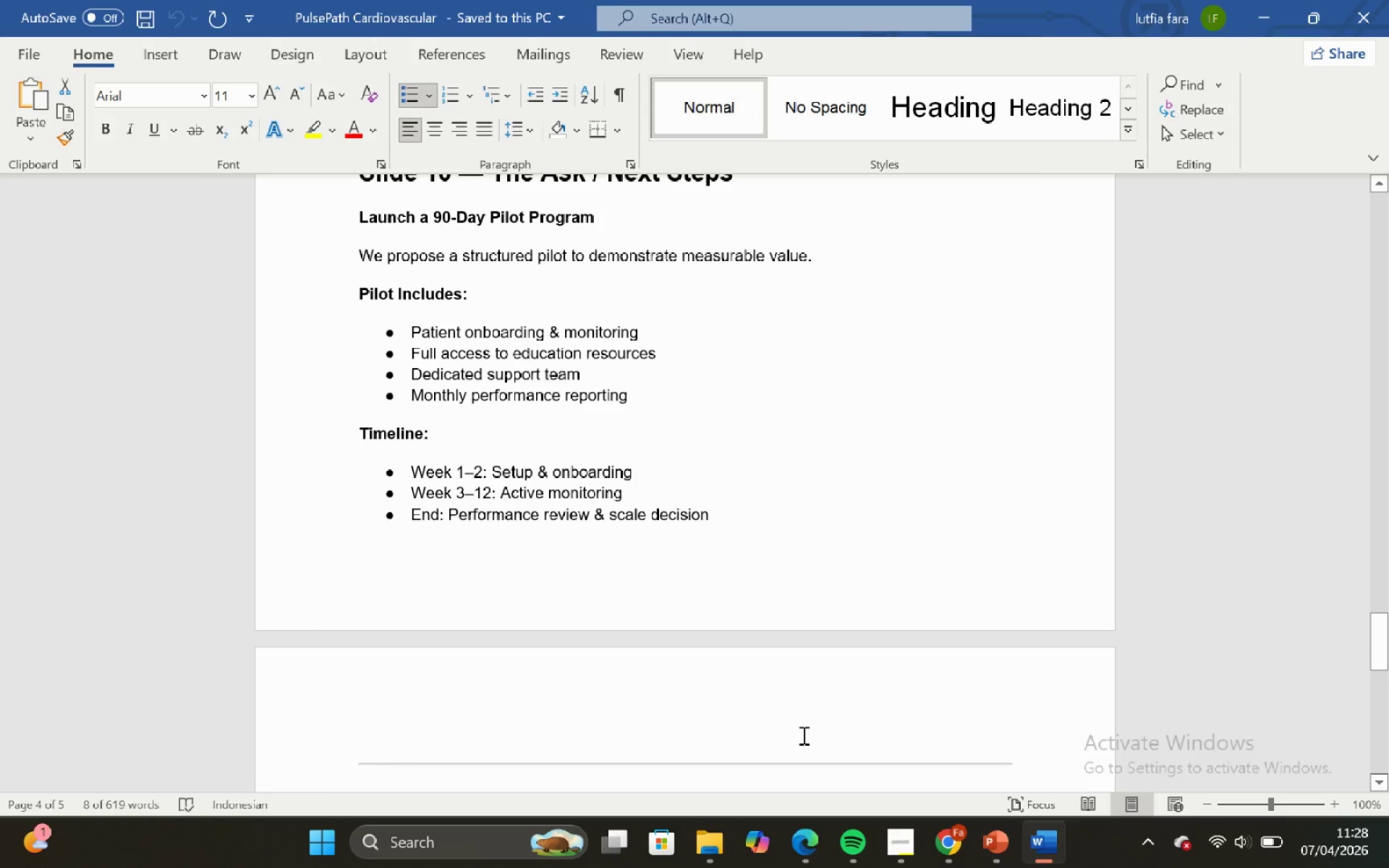 
scroll: coordinate [802, 786], scroll_direction: down, amount: 16.0
 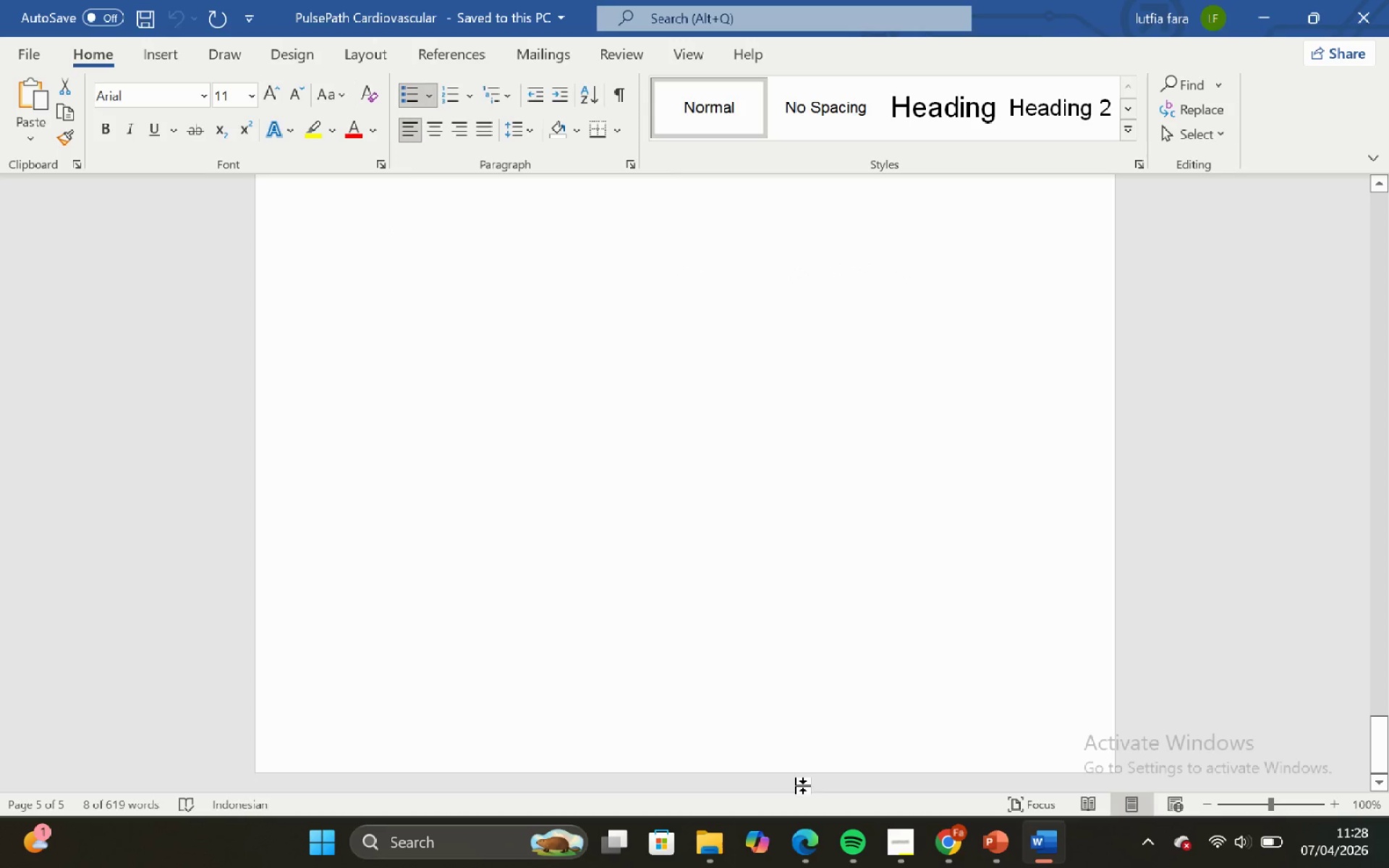 
scroll: coordinate [812, 708], scroll_direction: up, amount: 24.0
 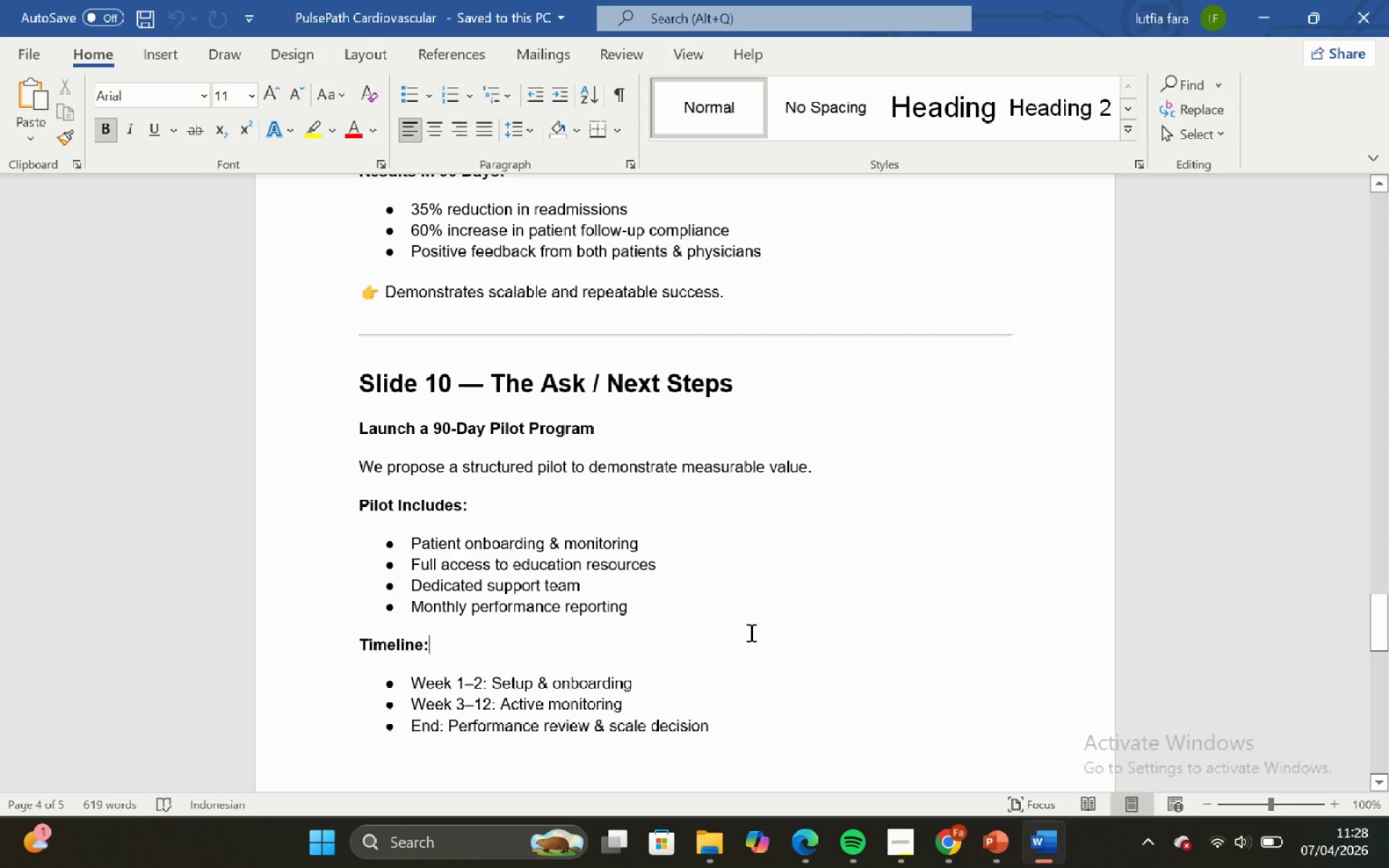 
scroll: coordinate [744, 628], scroll_direction: up, amount: 1.0
 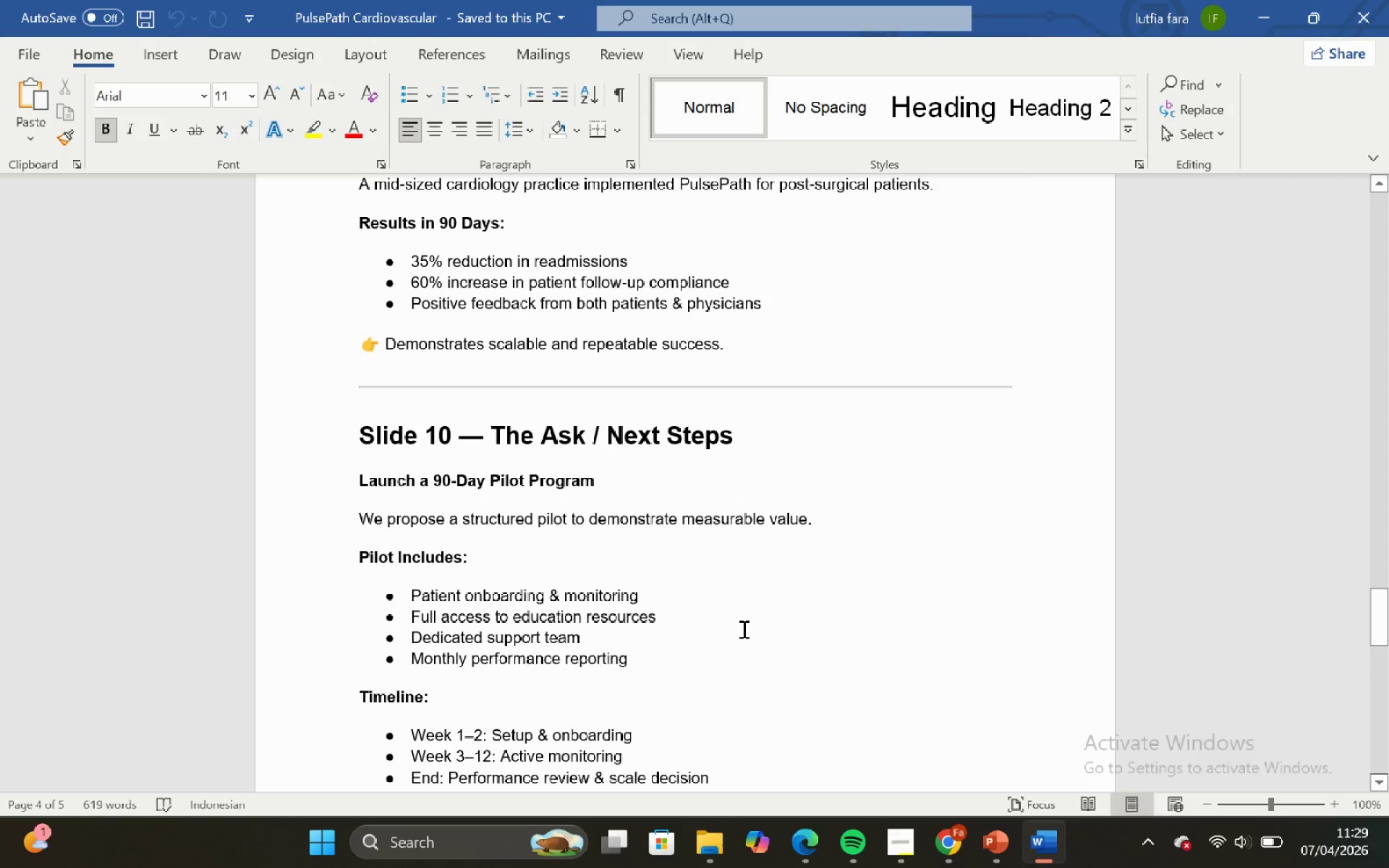 
wait(8.97)
 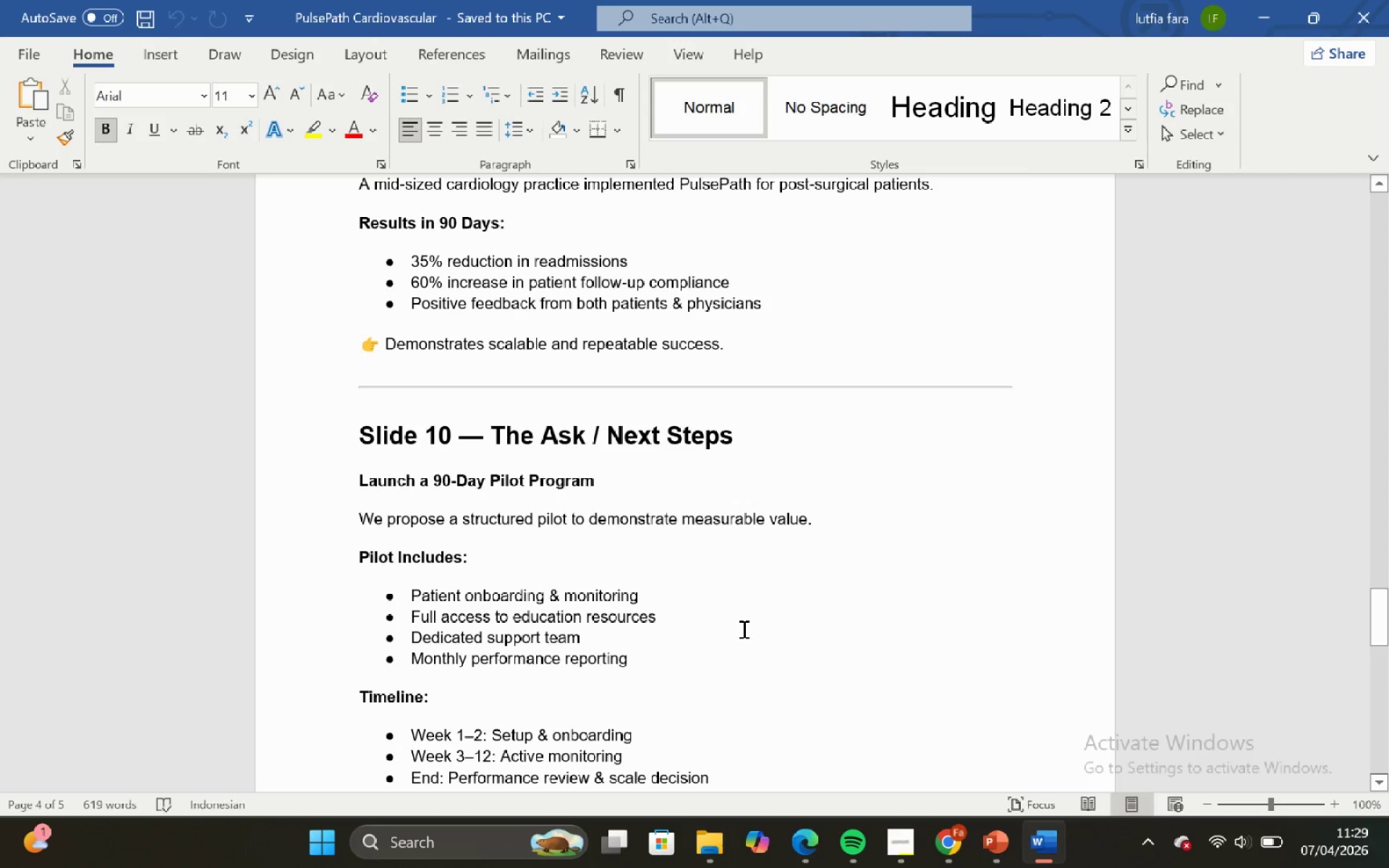 
left_click([583, 464])
 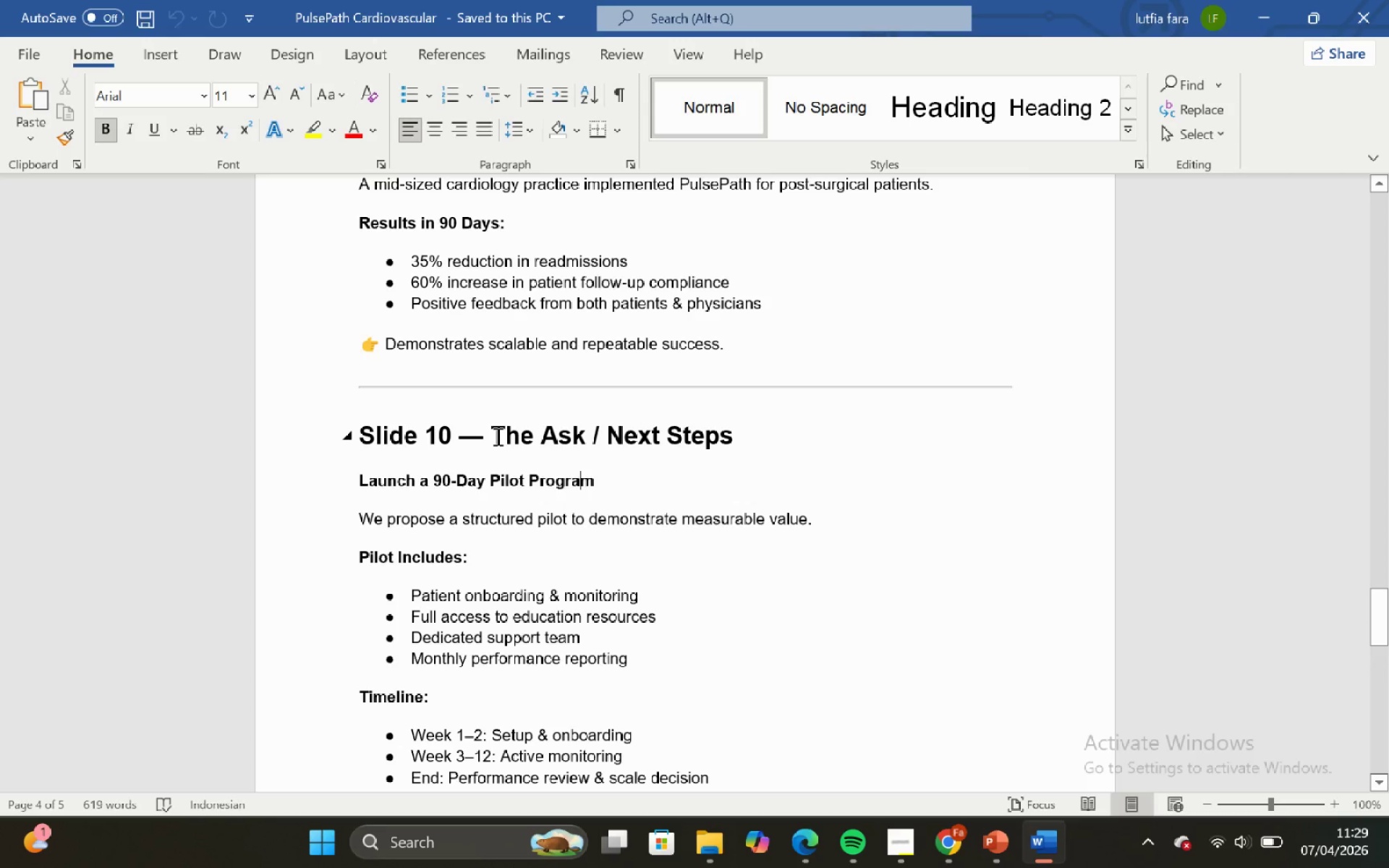 
left_click_drag(start_coordinate=[496, 436], to_coordinate=[709, 453])
 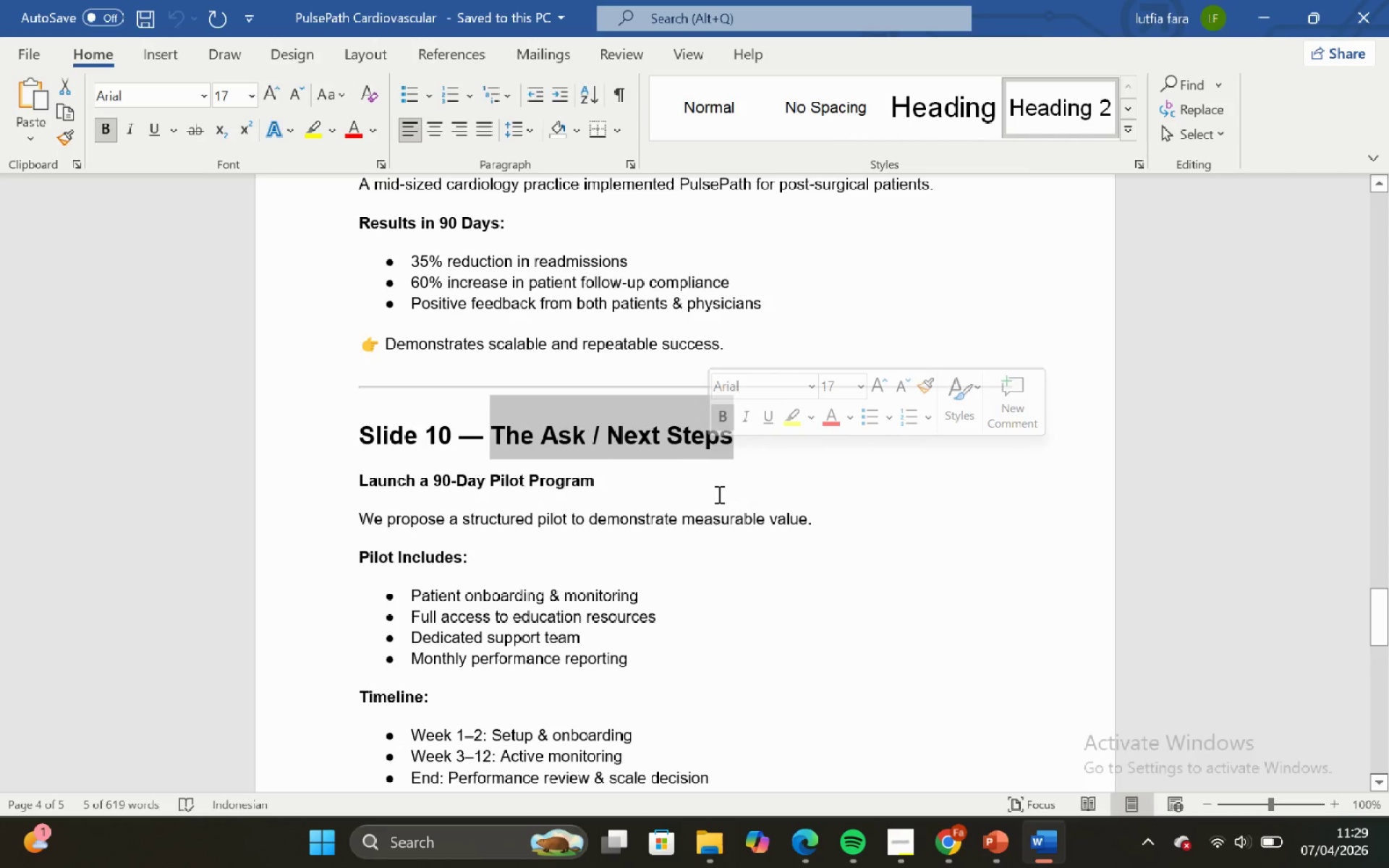 
left_click([718, 494])
 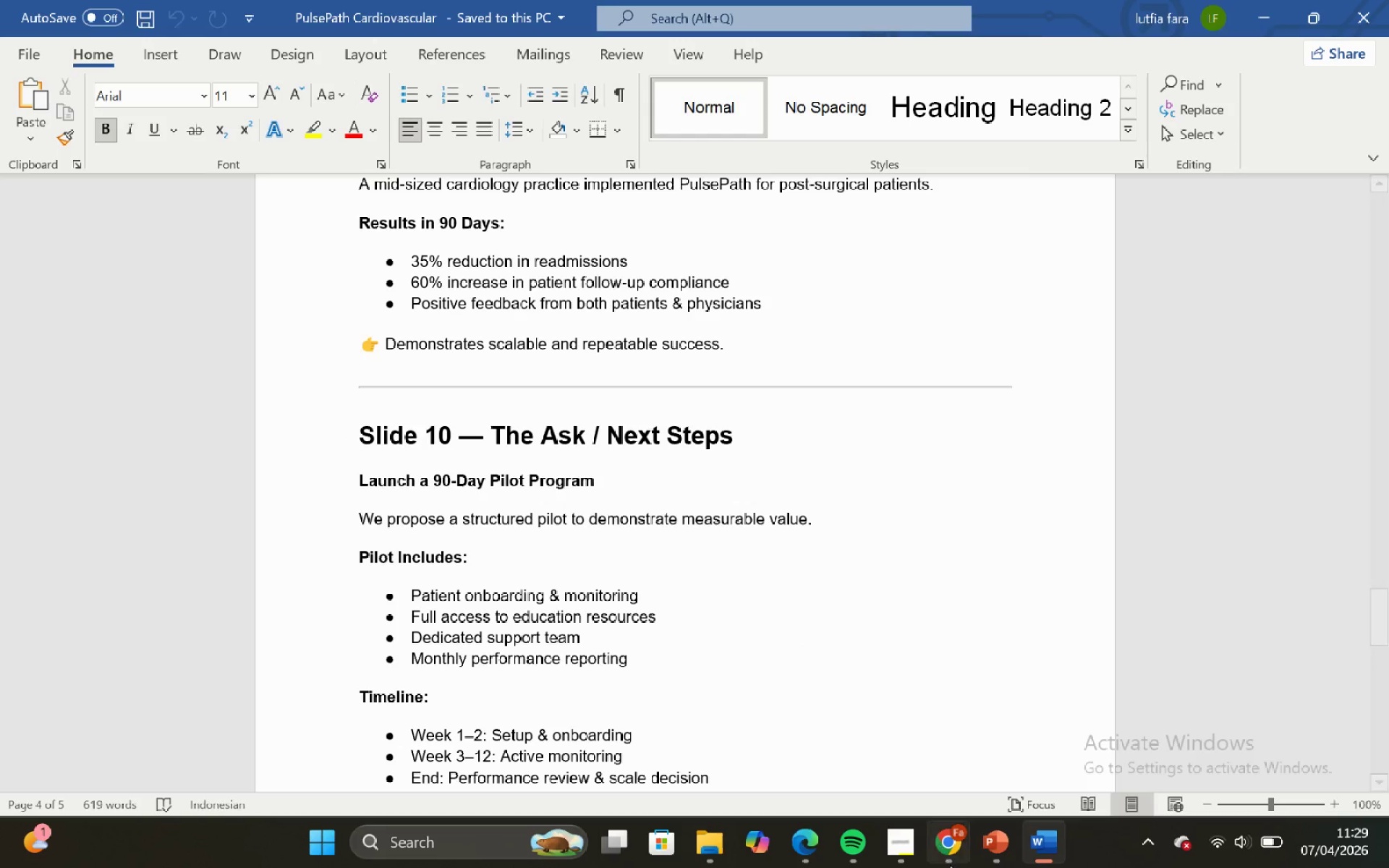 
left_click([950, 865])
 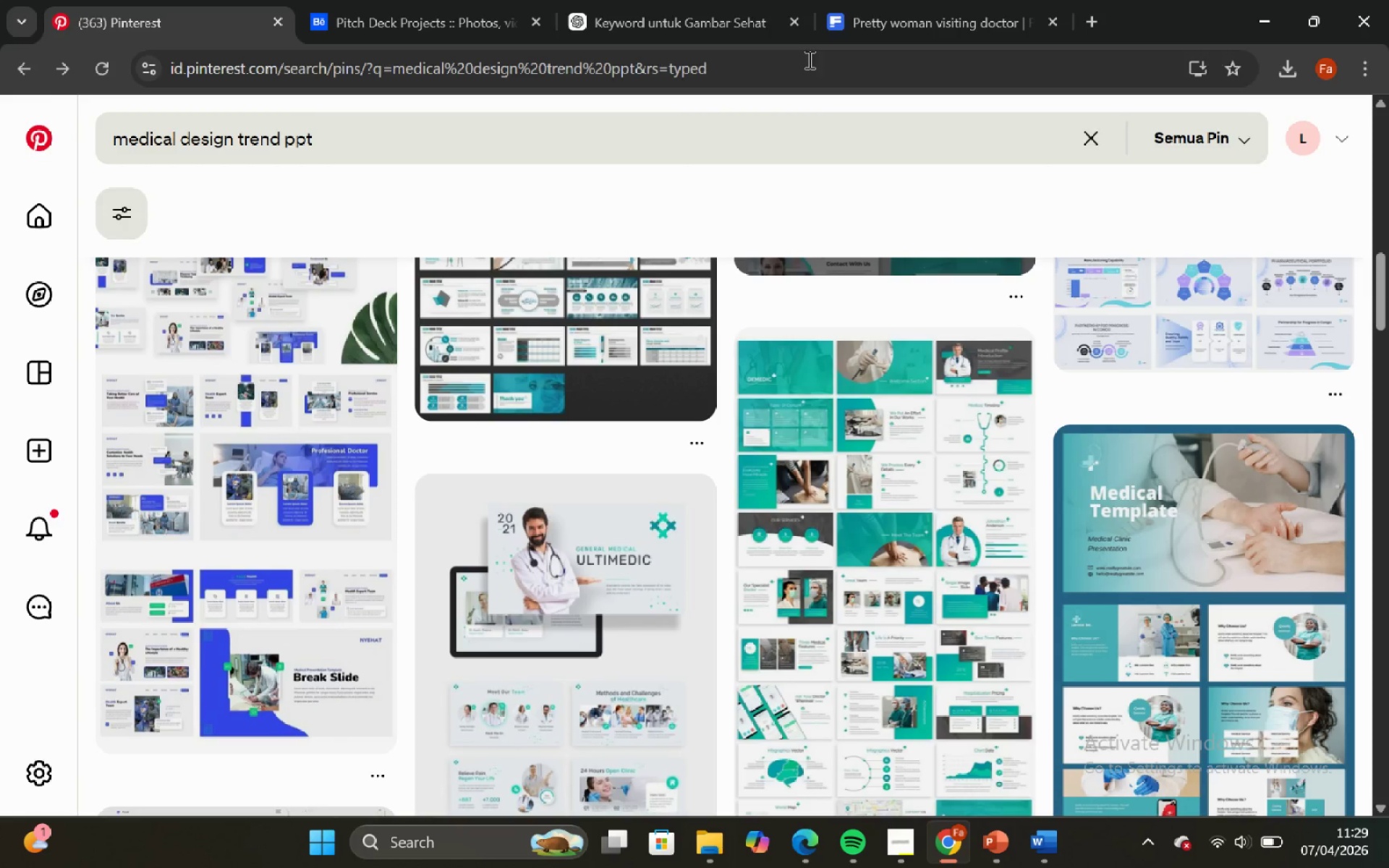 
left_click([1104, 0])
 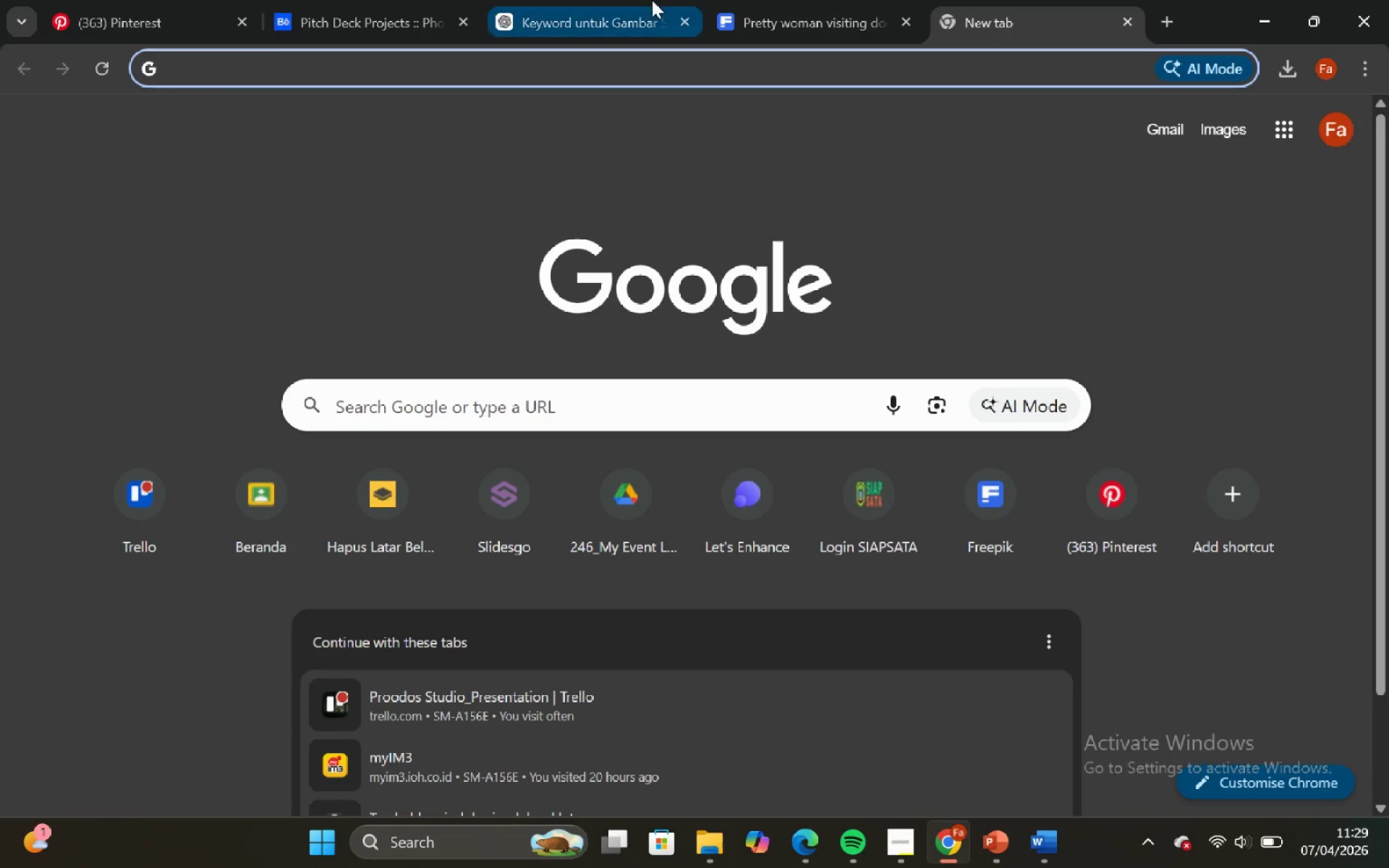 
left_click([600, 0])
 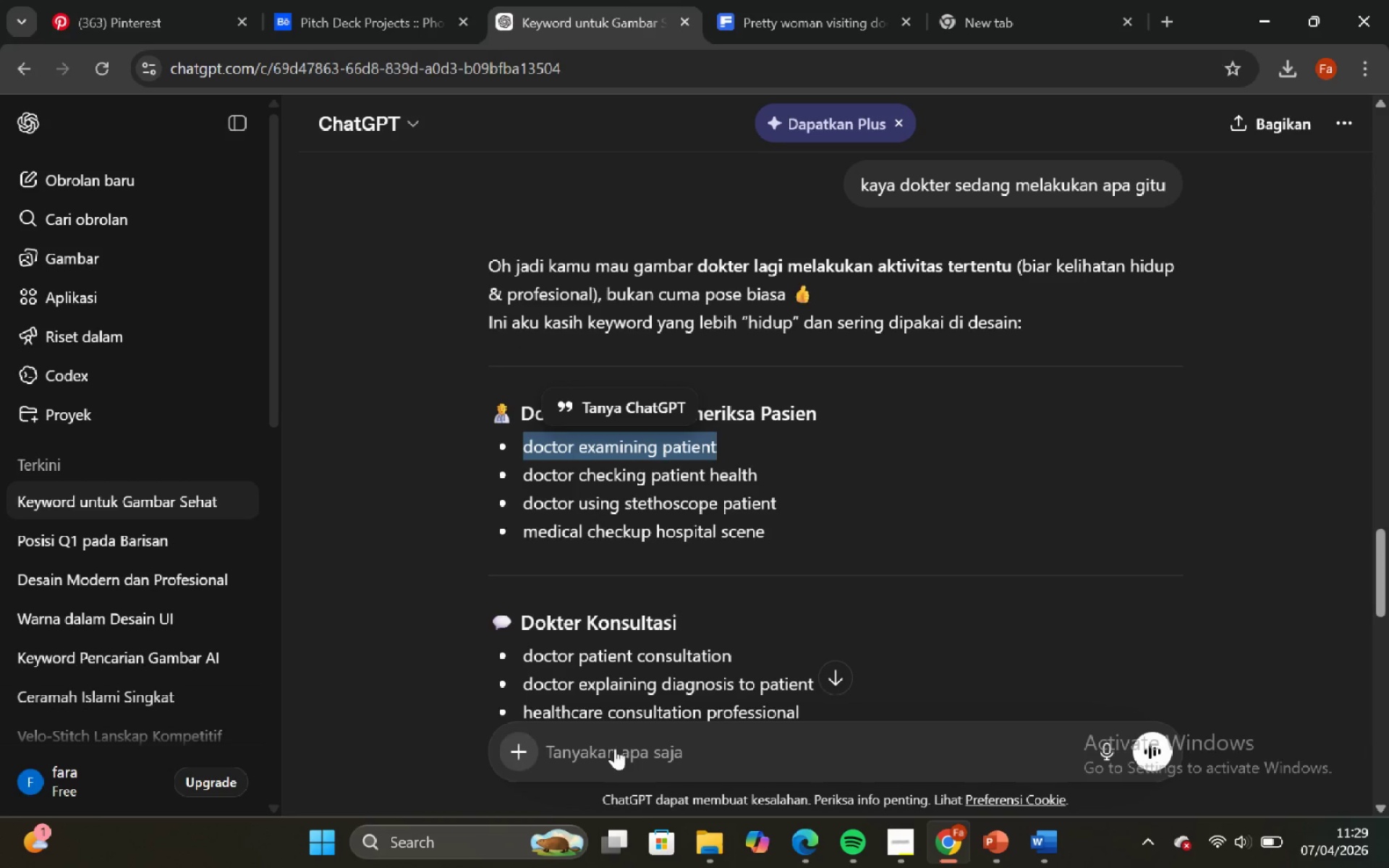 
left_click([617, 752])
 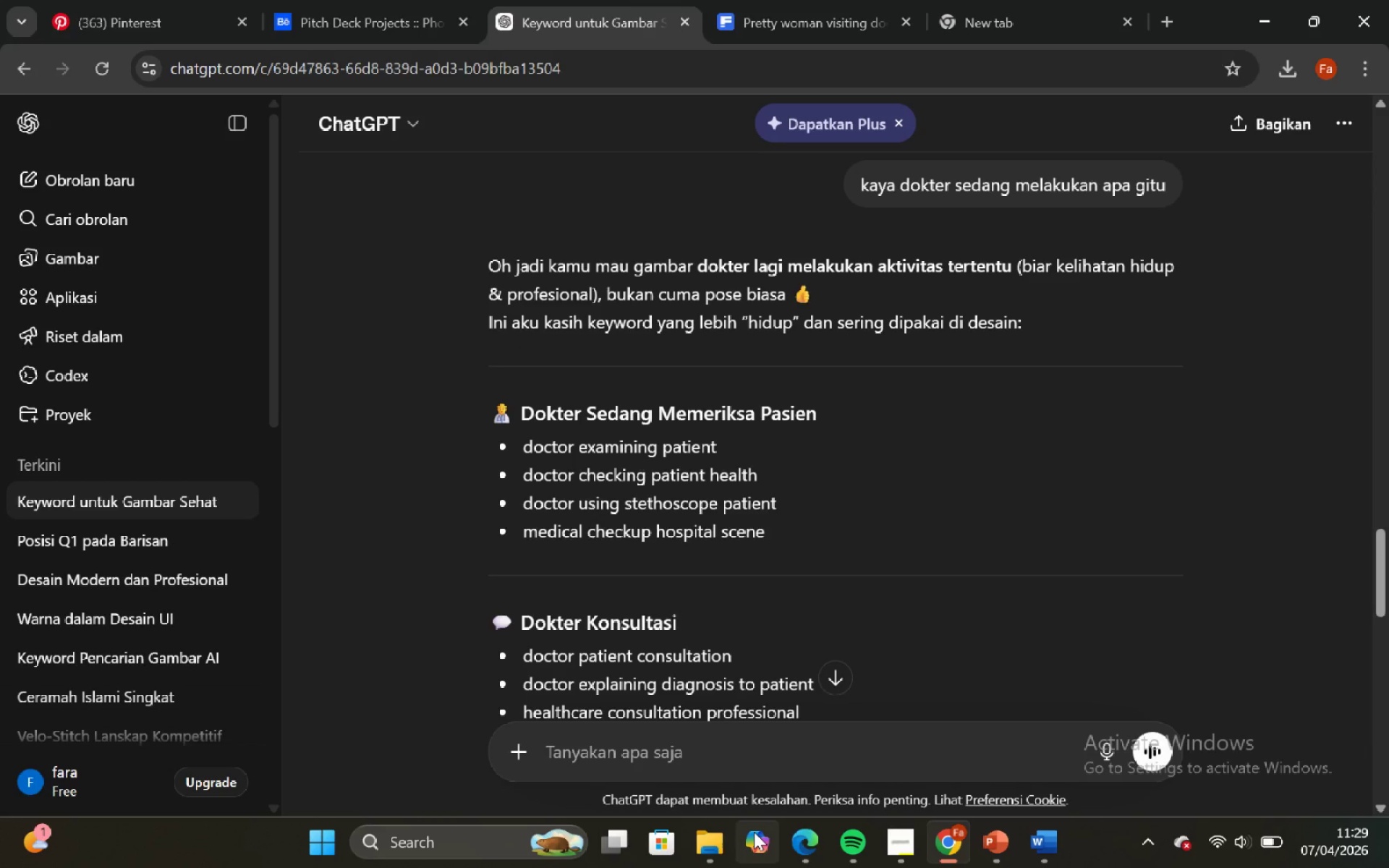 
type(kalau isi ont)
key(Backspace)
key(Backspace)
key(Backspace)
key(Backspace)
type( konten nya tentang next step itu ibuat s)
key(Backspace)
type(des)
 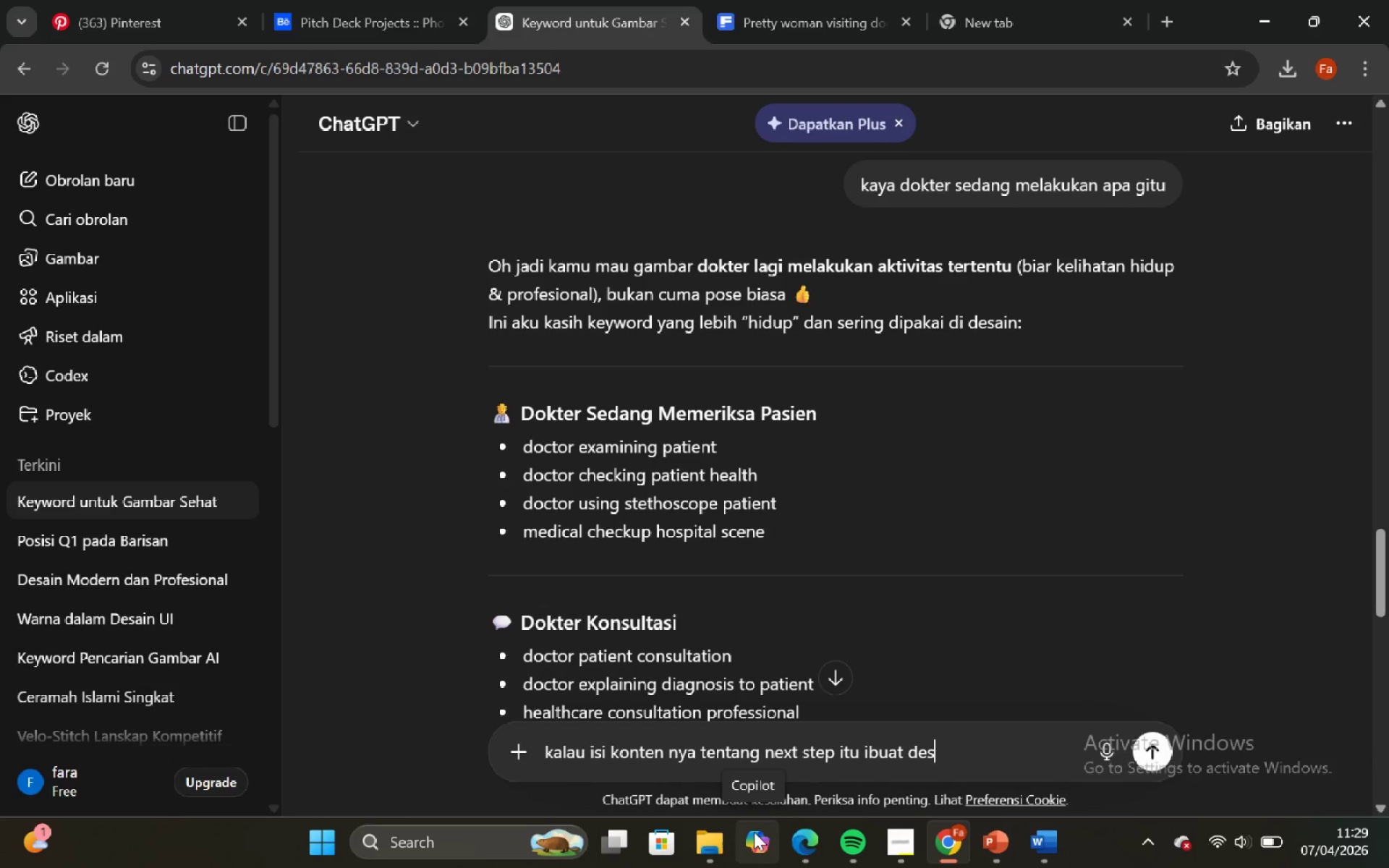 
hold_key(key=Backspace, duration=0.59)
 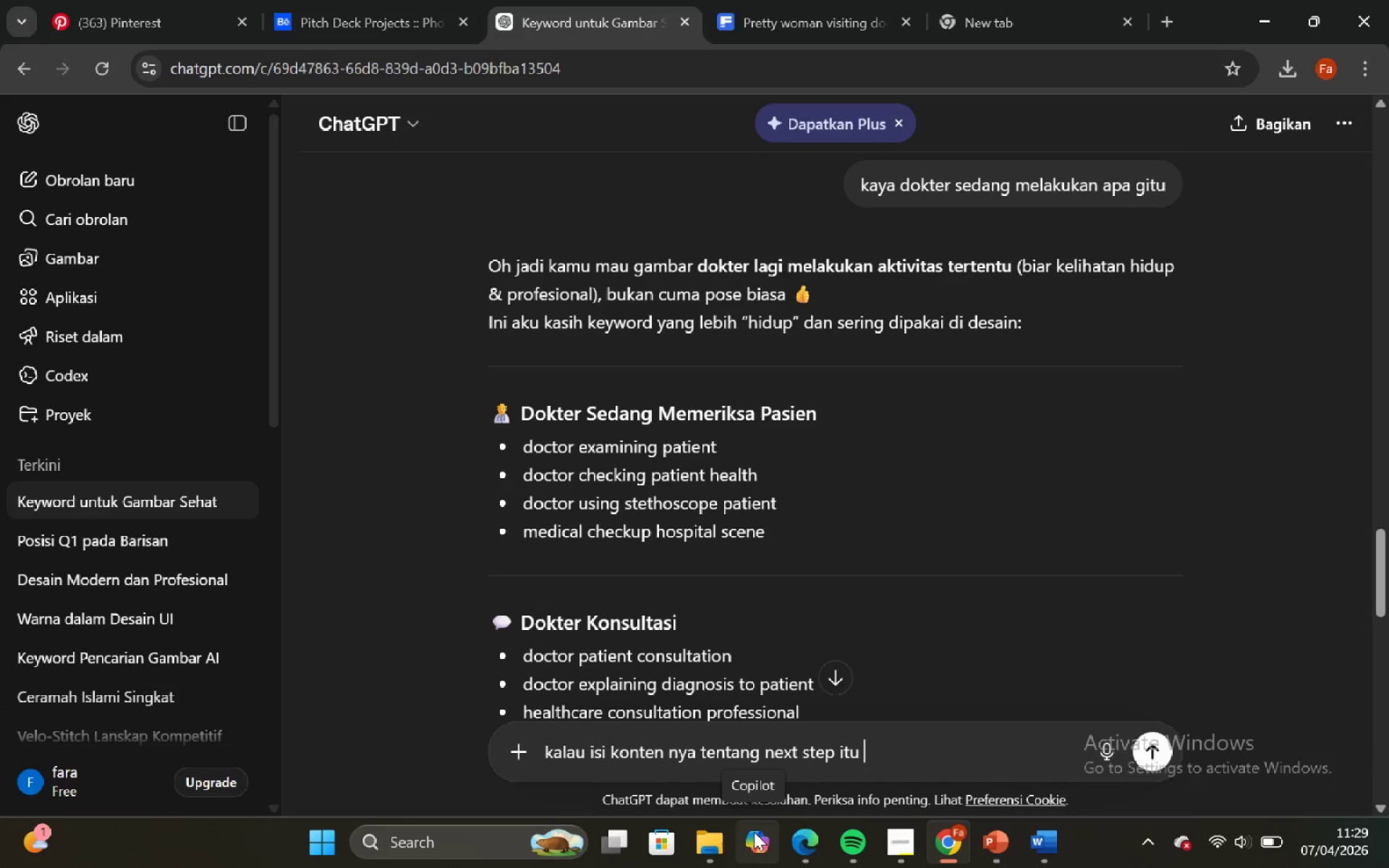 
hold_key(key=Backspace, duration=0.34)
 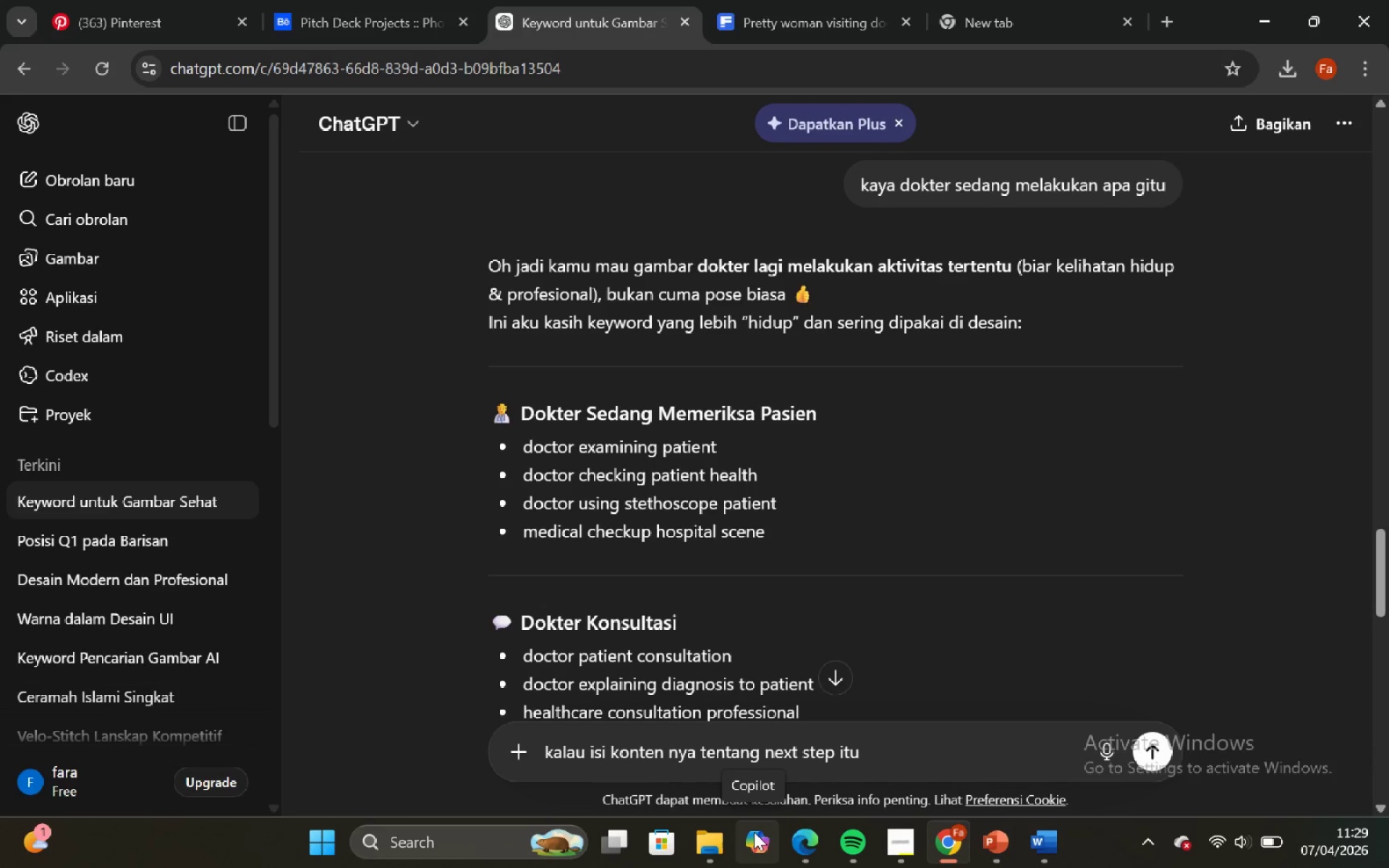 
type(dibuat design apa ya biasanya)
 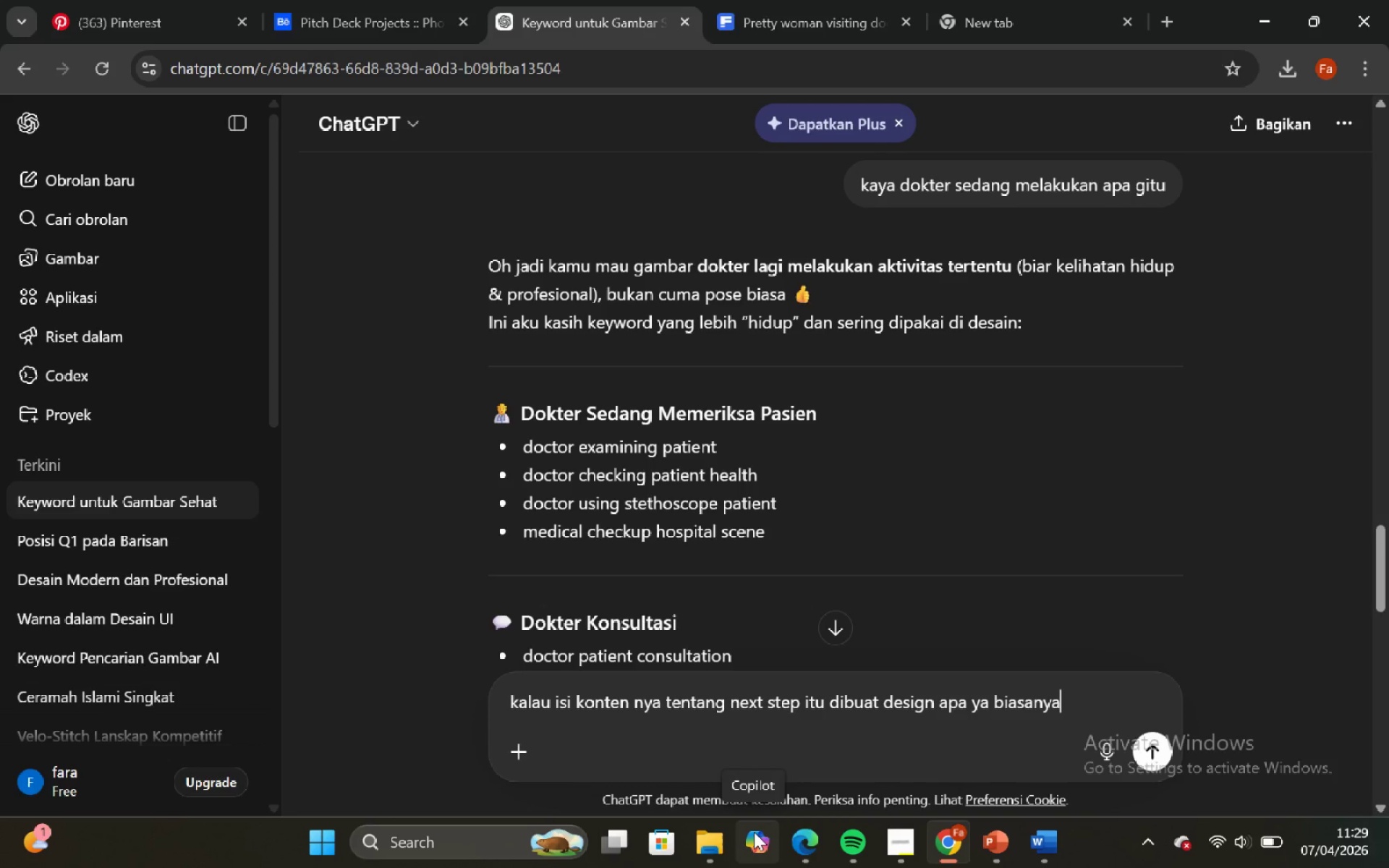 
key(Enter)
 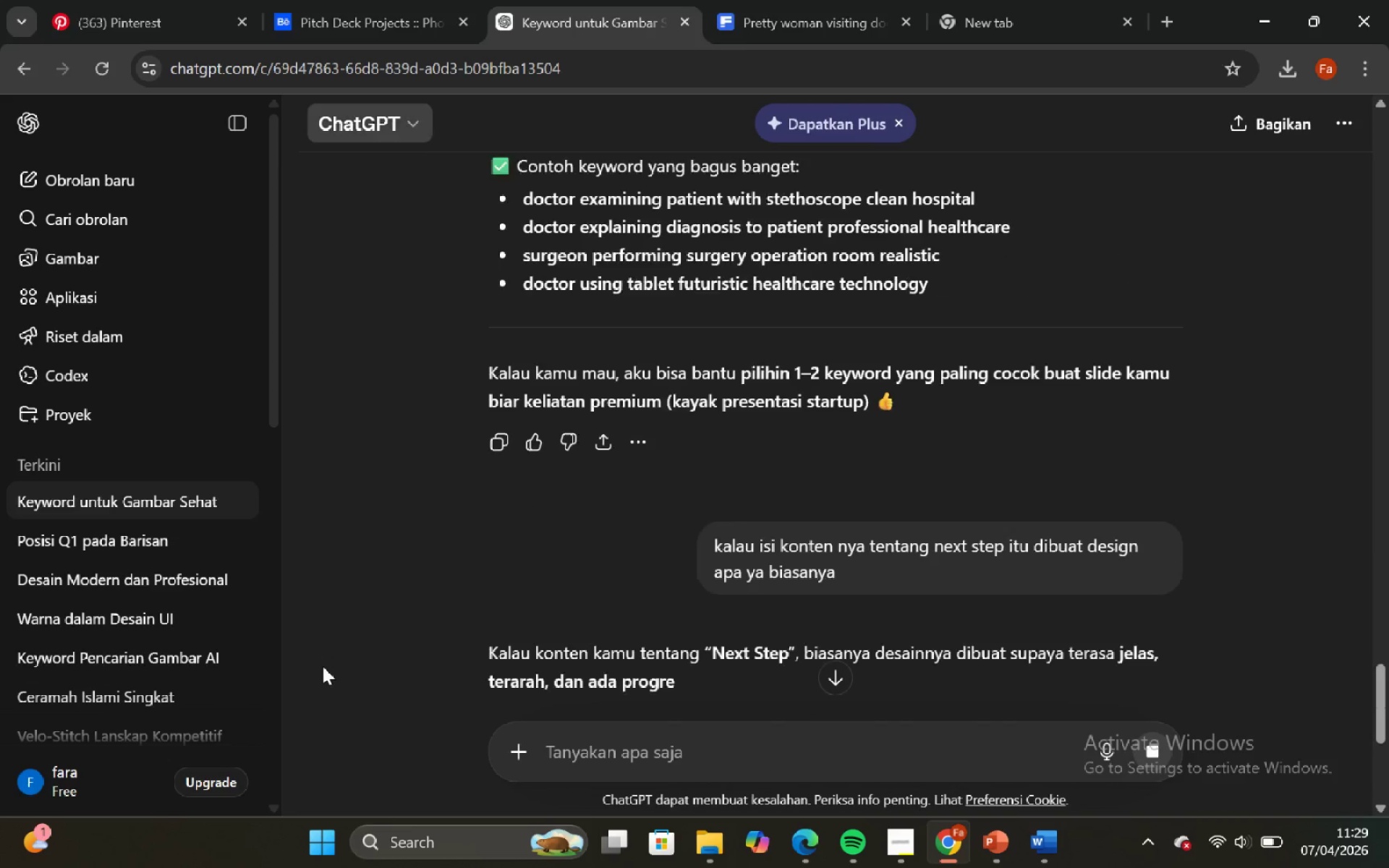 
scroll: coordinate [603, 624], scroll_direction: down, amount: 3.0
 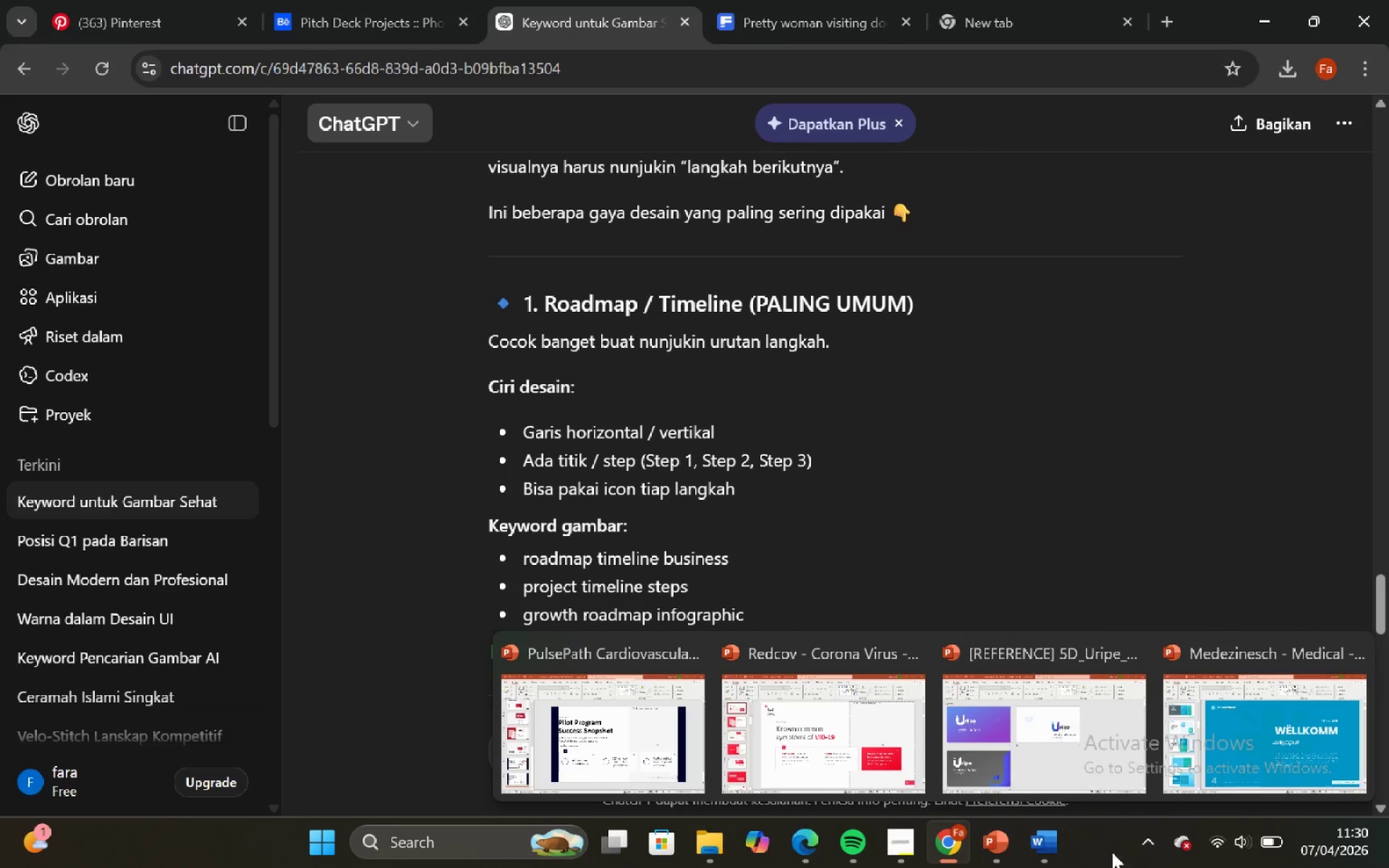 
left_click([1027, 745])
 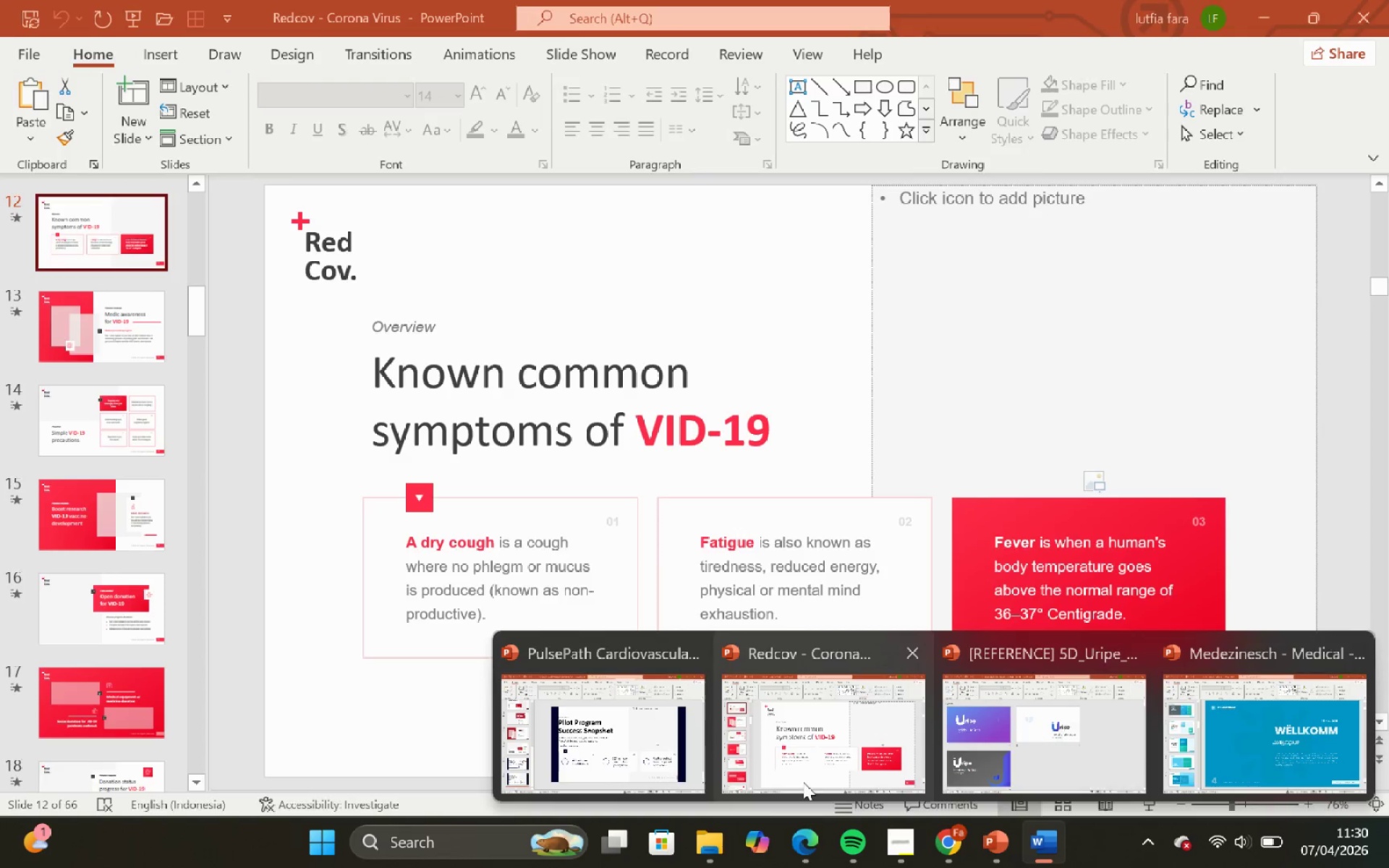 
wait(7.58)
 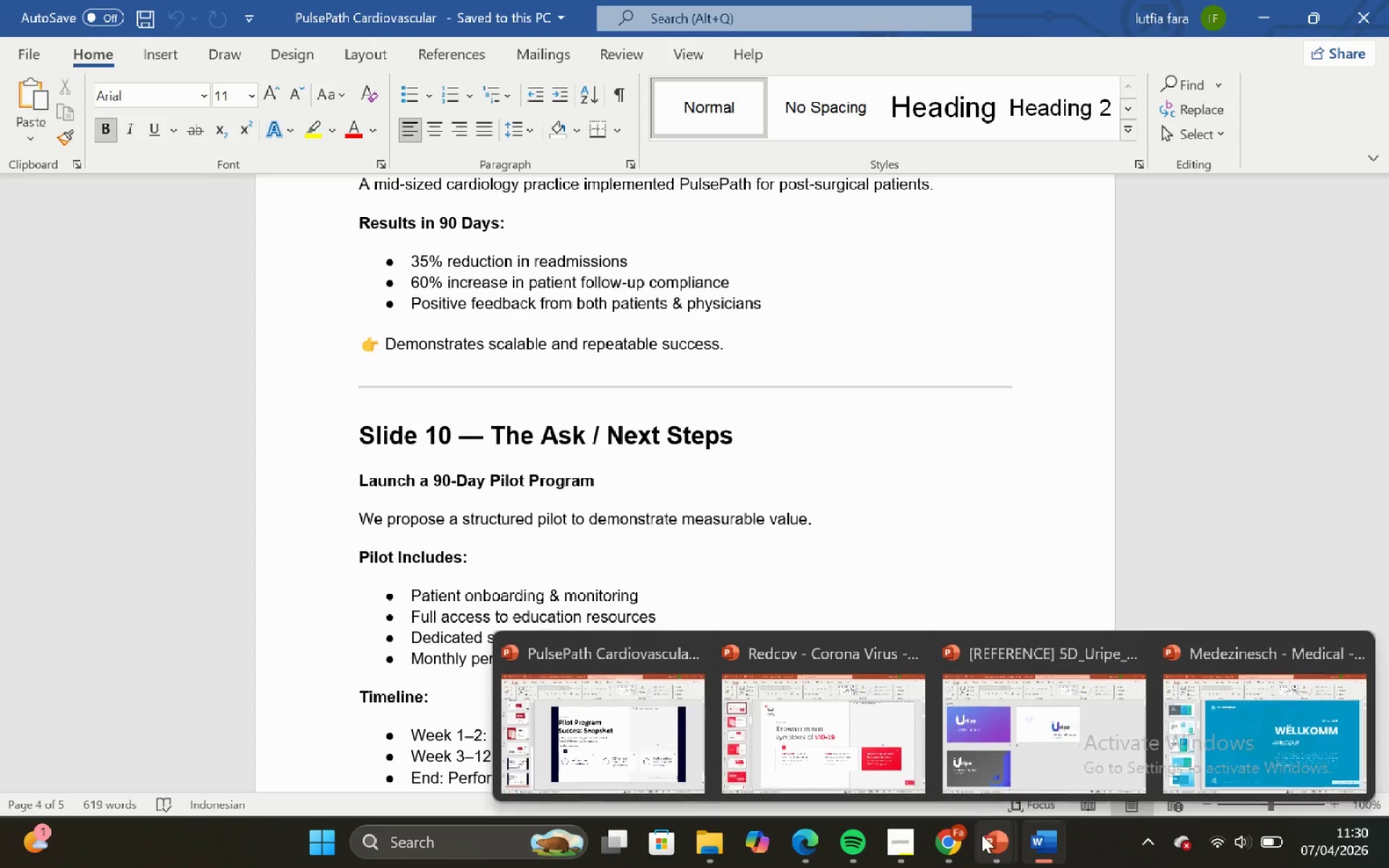 
left_click([1045, 754])
 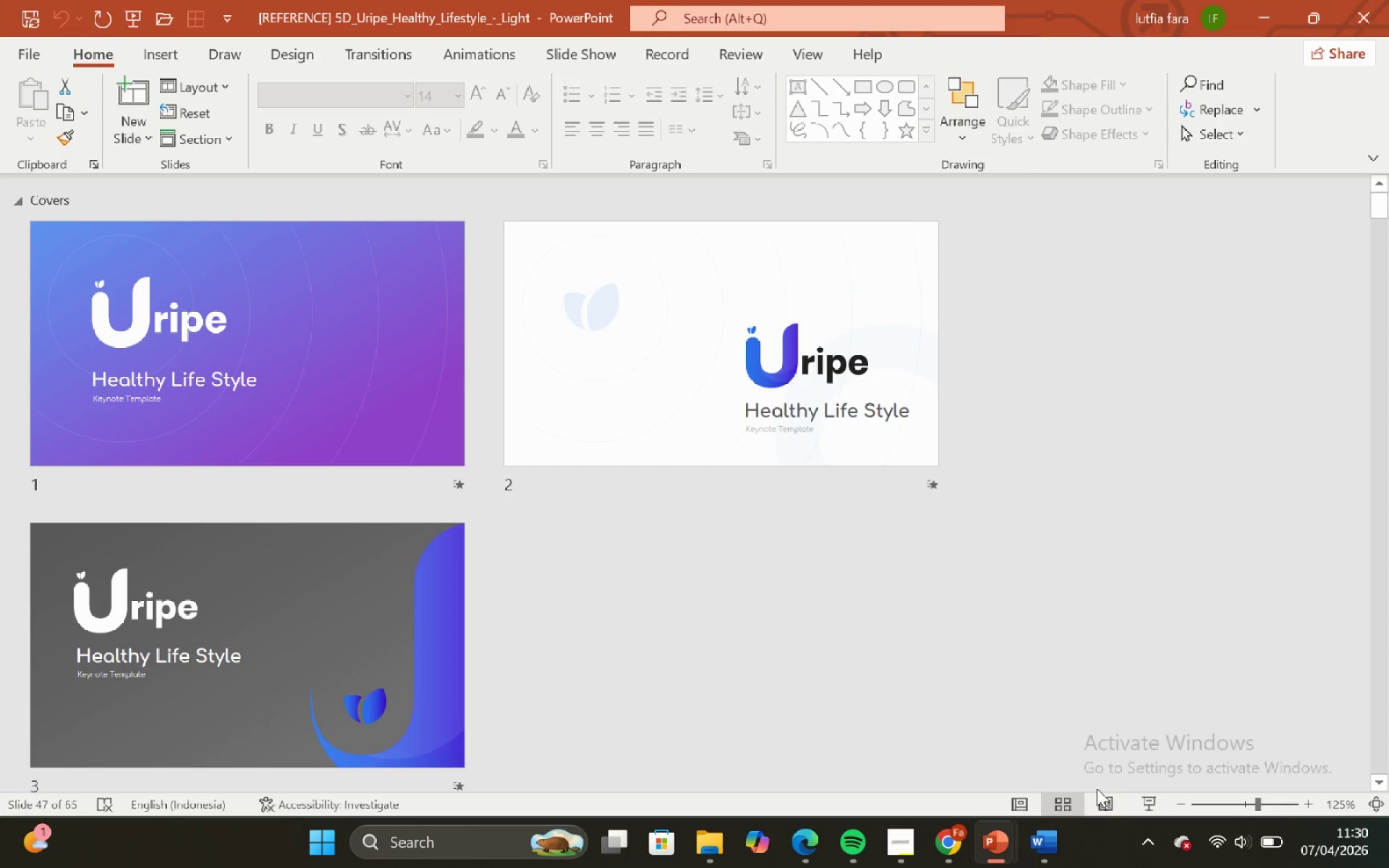 
scroll: coordinate [682, 476], scroll_direction: down, amount: 8.0
 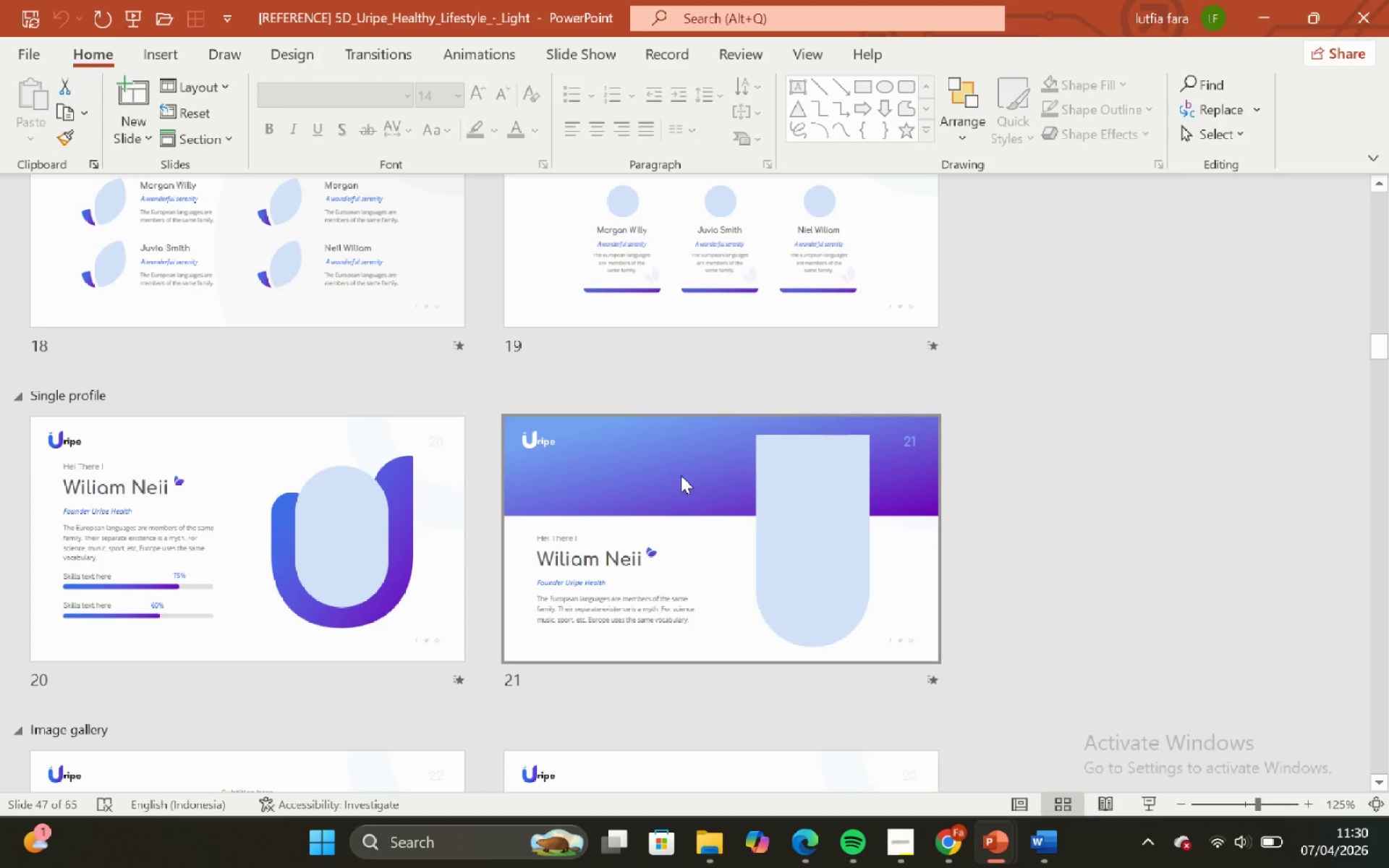 
scroll: coordinate [679, 475], scroll_direction: down, amount: 6.0
 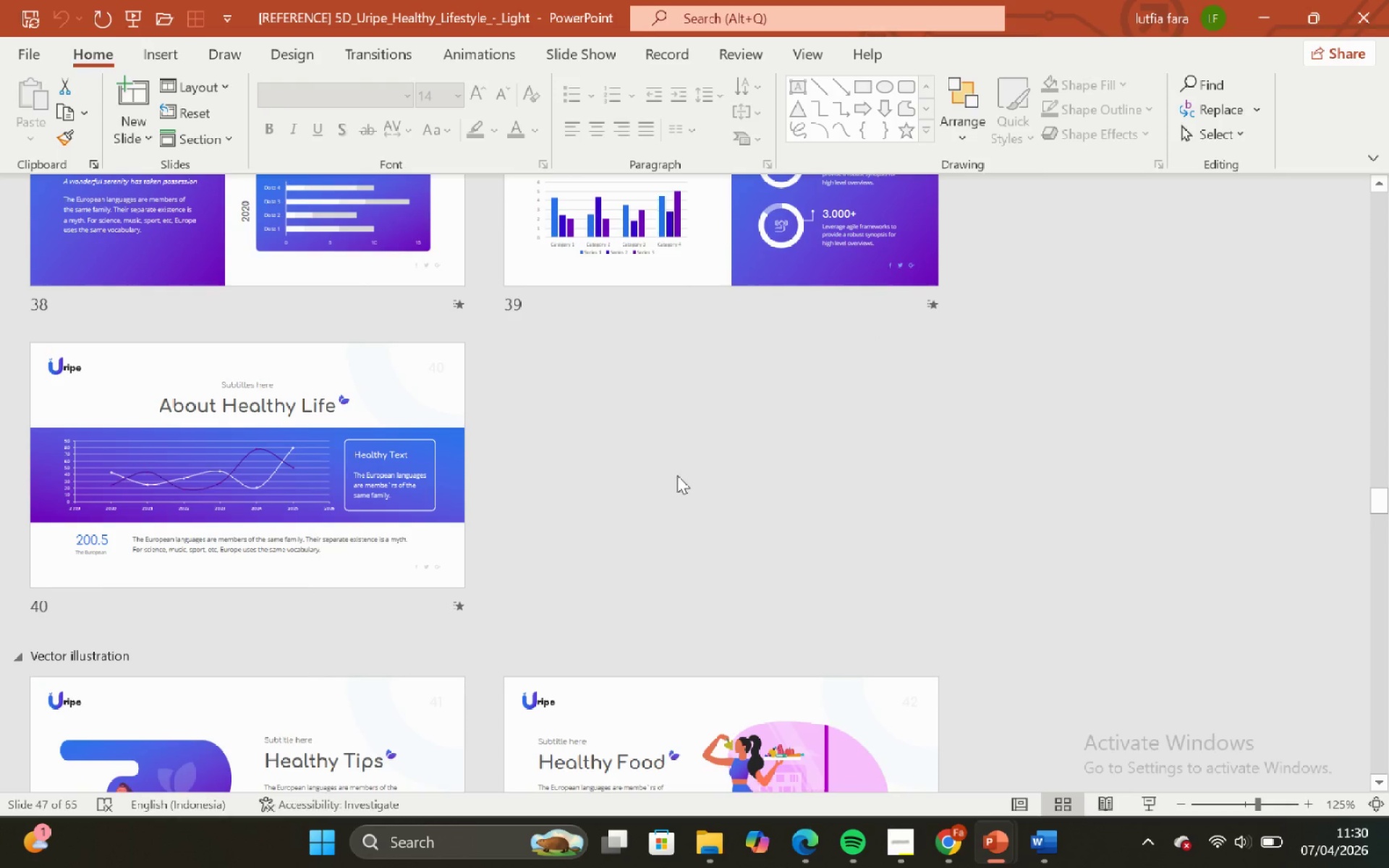 
scroll: coordinate [668, 475], scroll_direction: up, amount: 4.0
 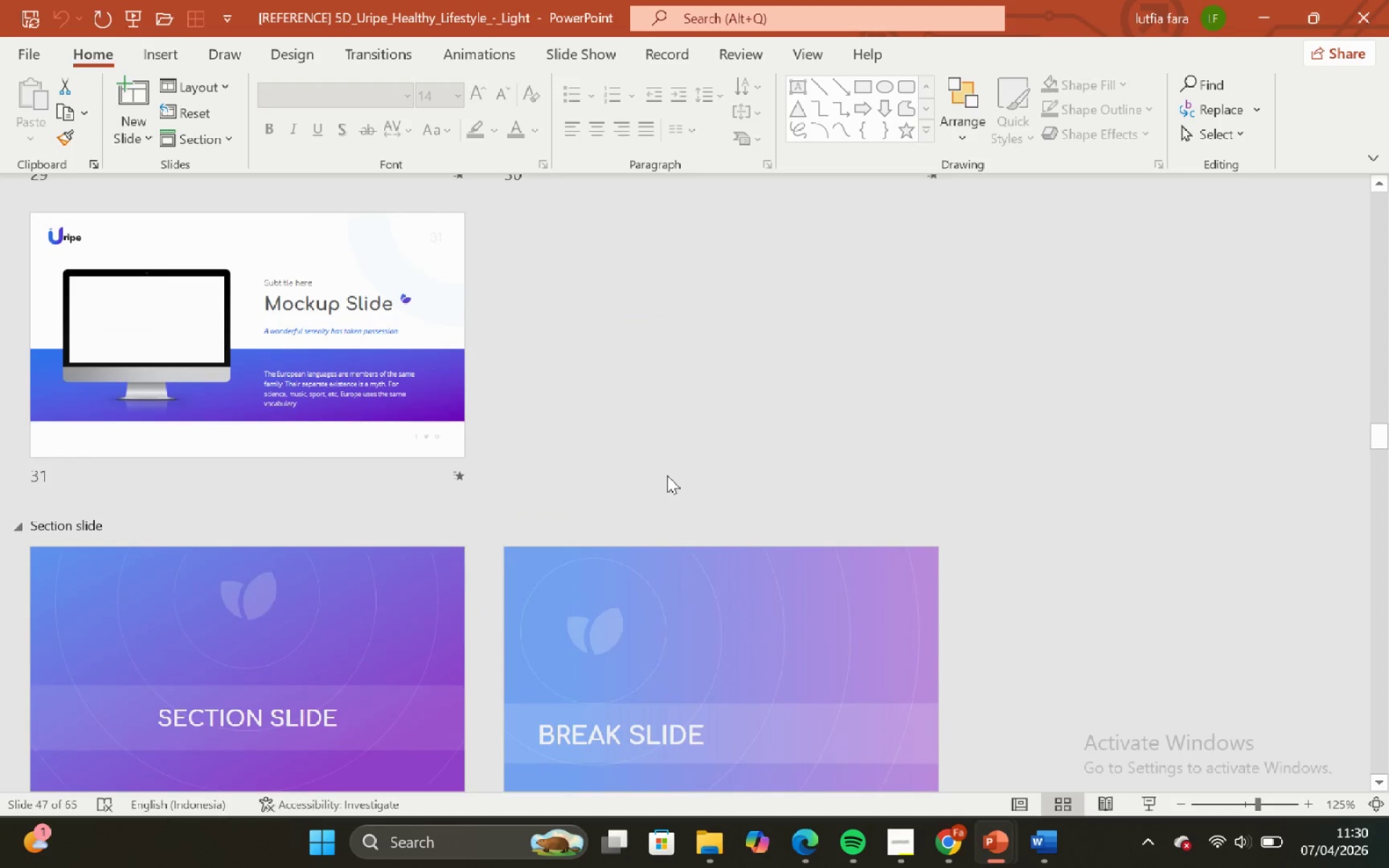 
scroll: coordinate [682, 249], scroll_direction: down, amount: 7.0
 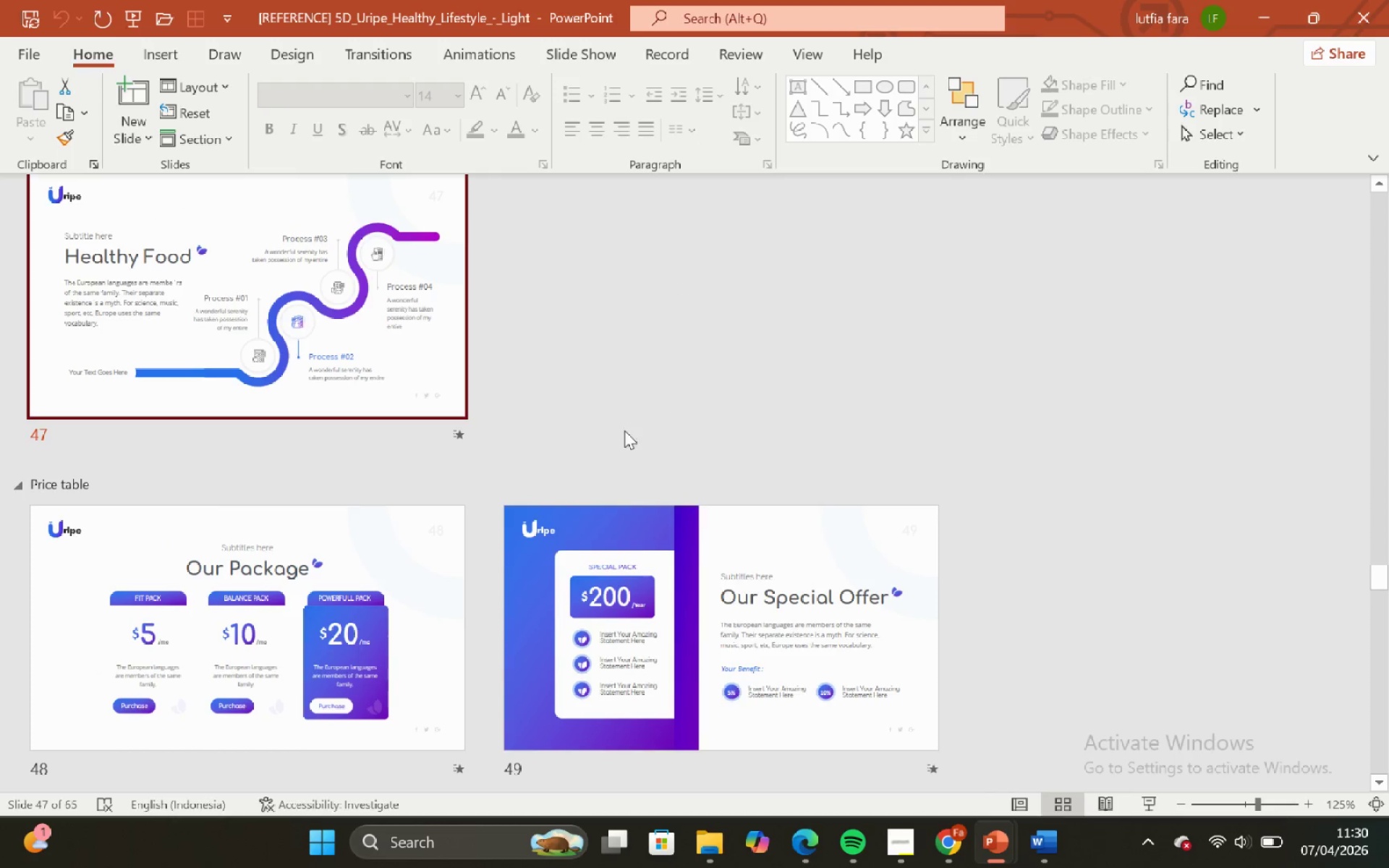 
scroll: coordinate [619, 446], scroll_direction: none, amount: 0.0
 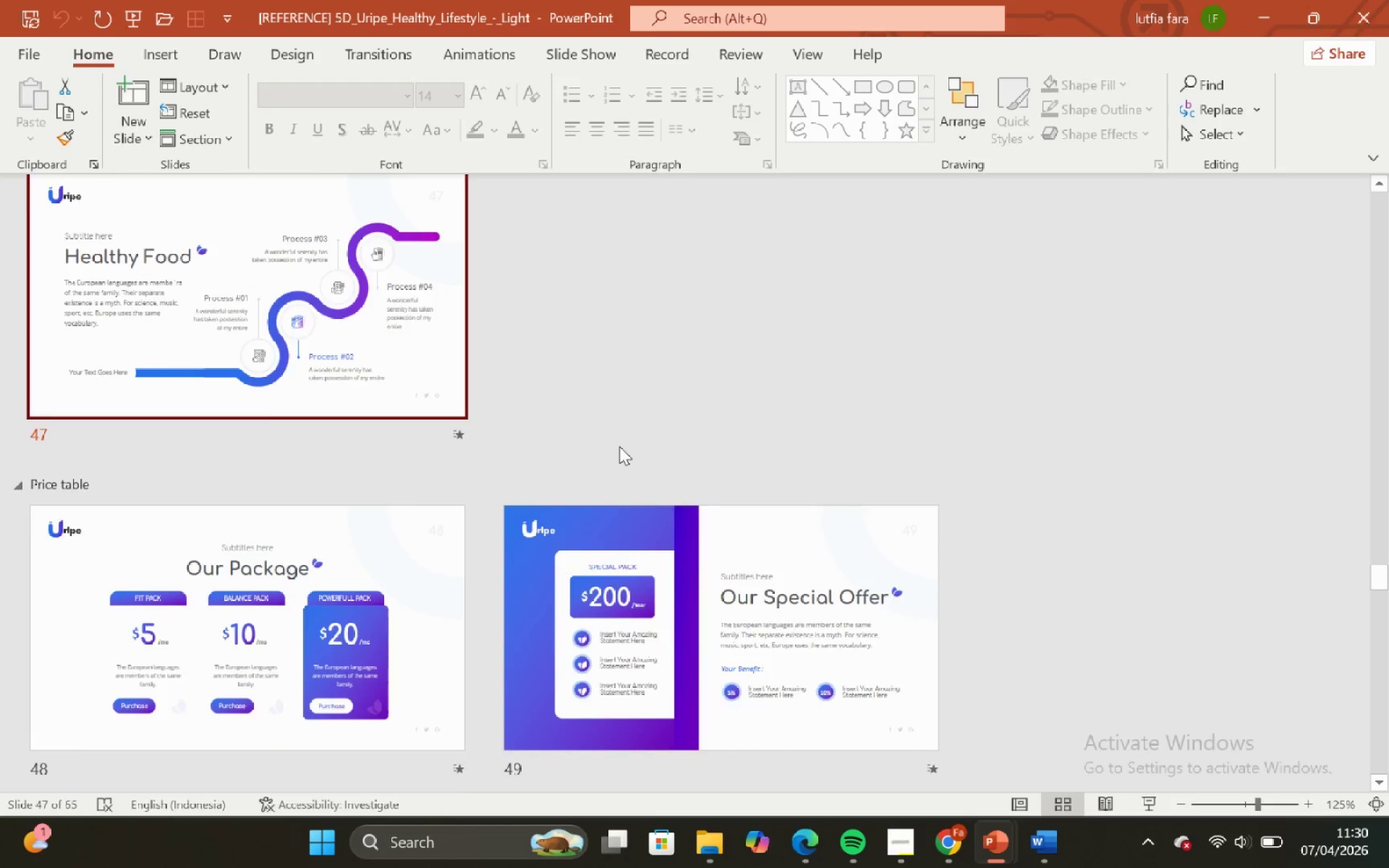 
scroll: coordinate [619, 446], scroll_direction: up, amount: 1.0
 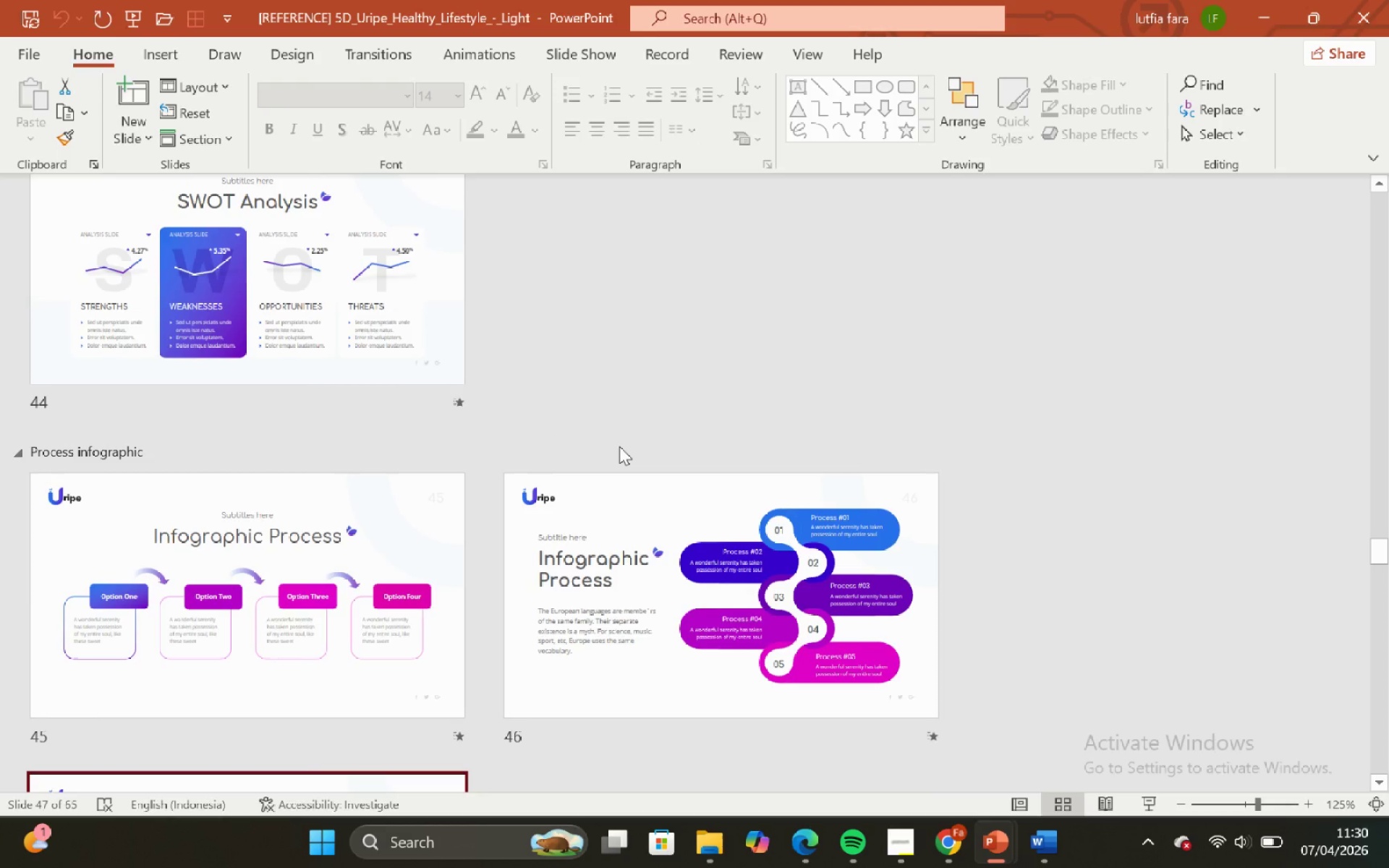 
scroll: coordinate [619, 446], scroll_direction: none, amount: 0.0
 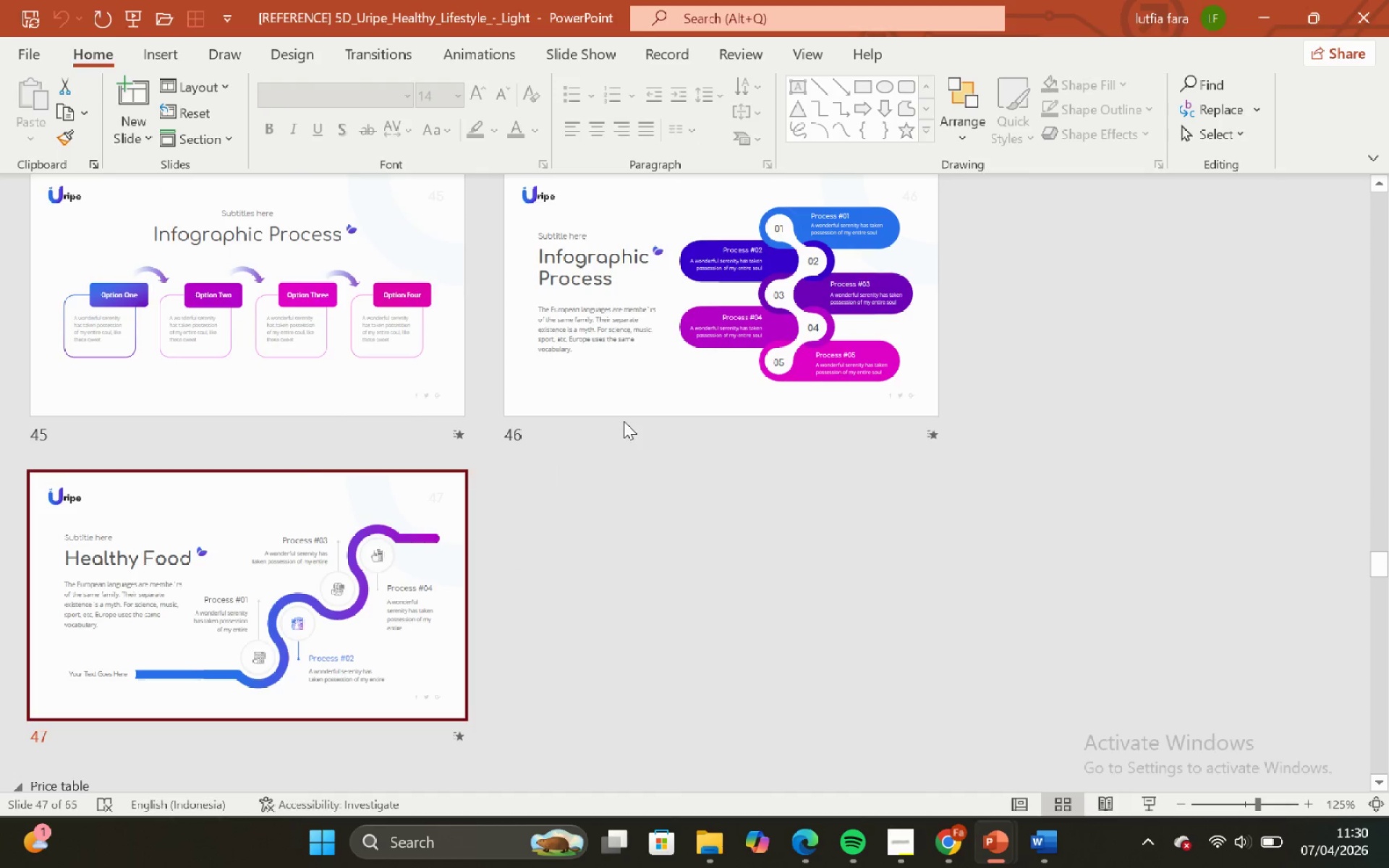 
scroll: coordinate [636, 461], scroll_direction: down, amount: 14.0
 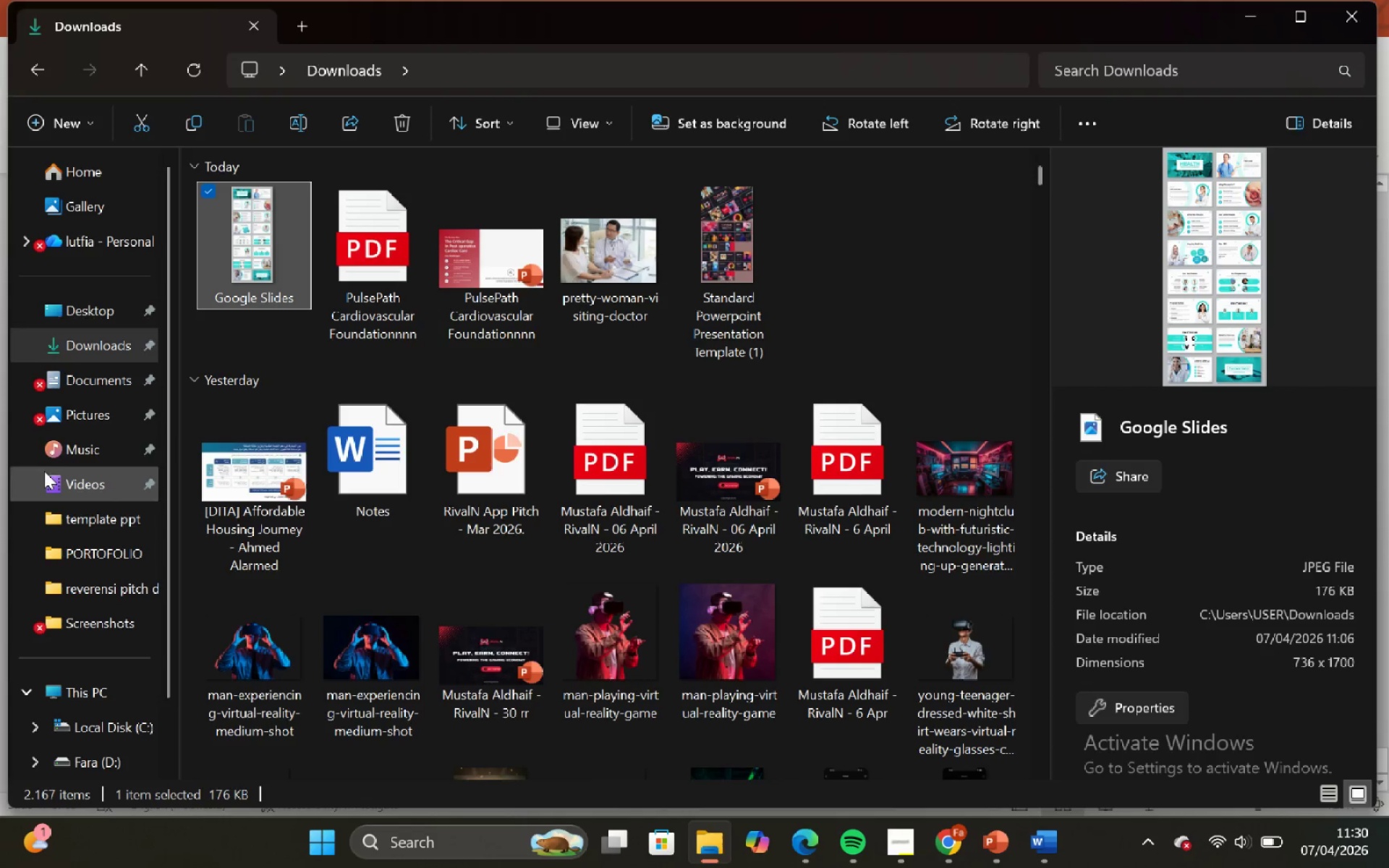 
left_click([67, 341])
 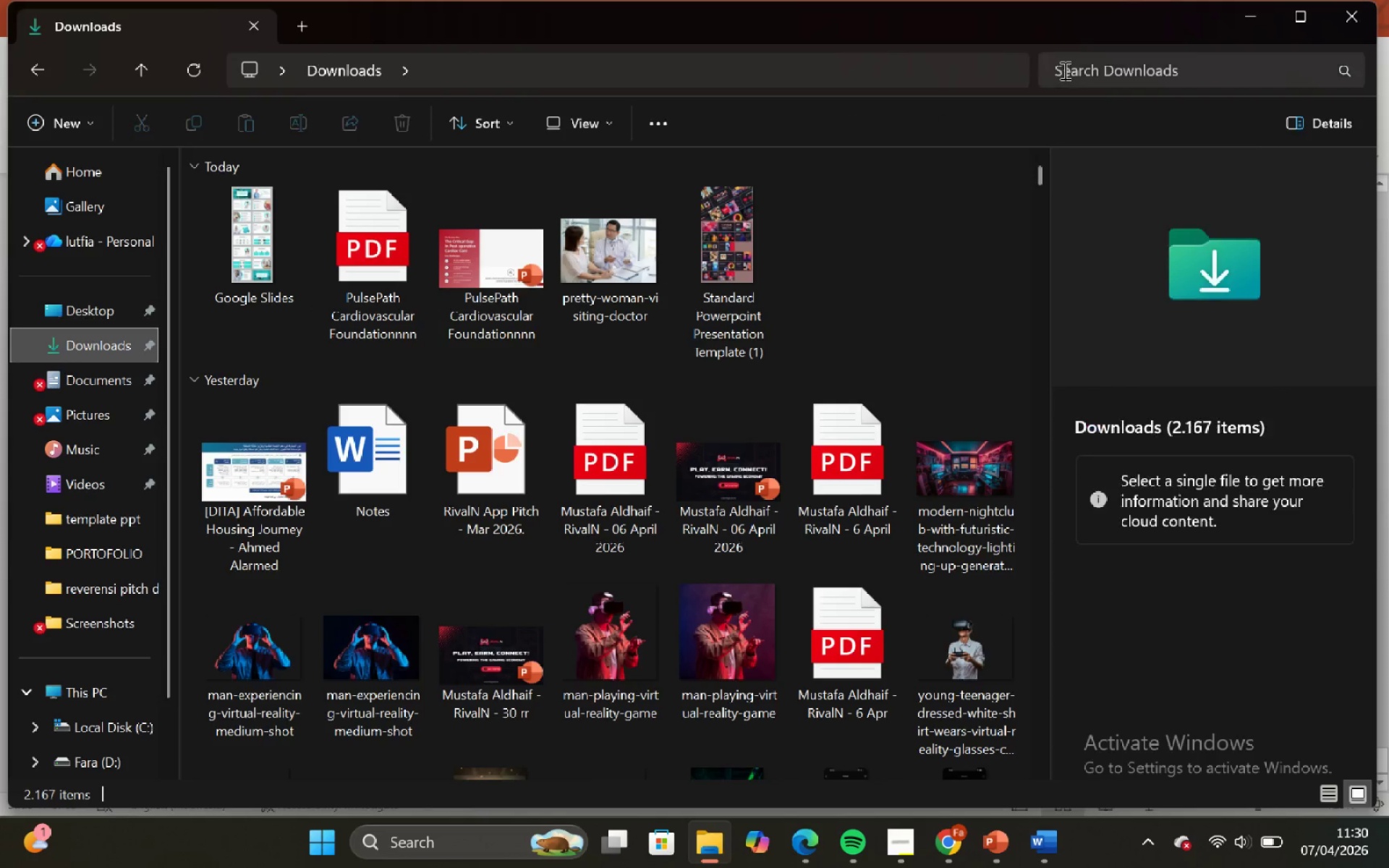 
left_click([1071, 69])
 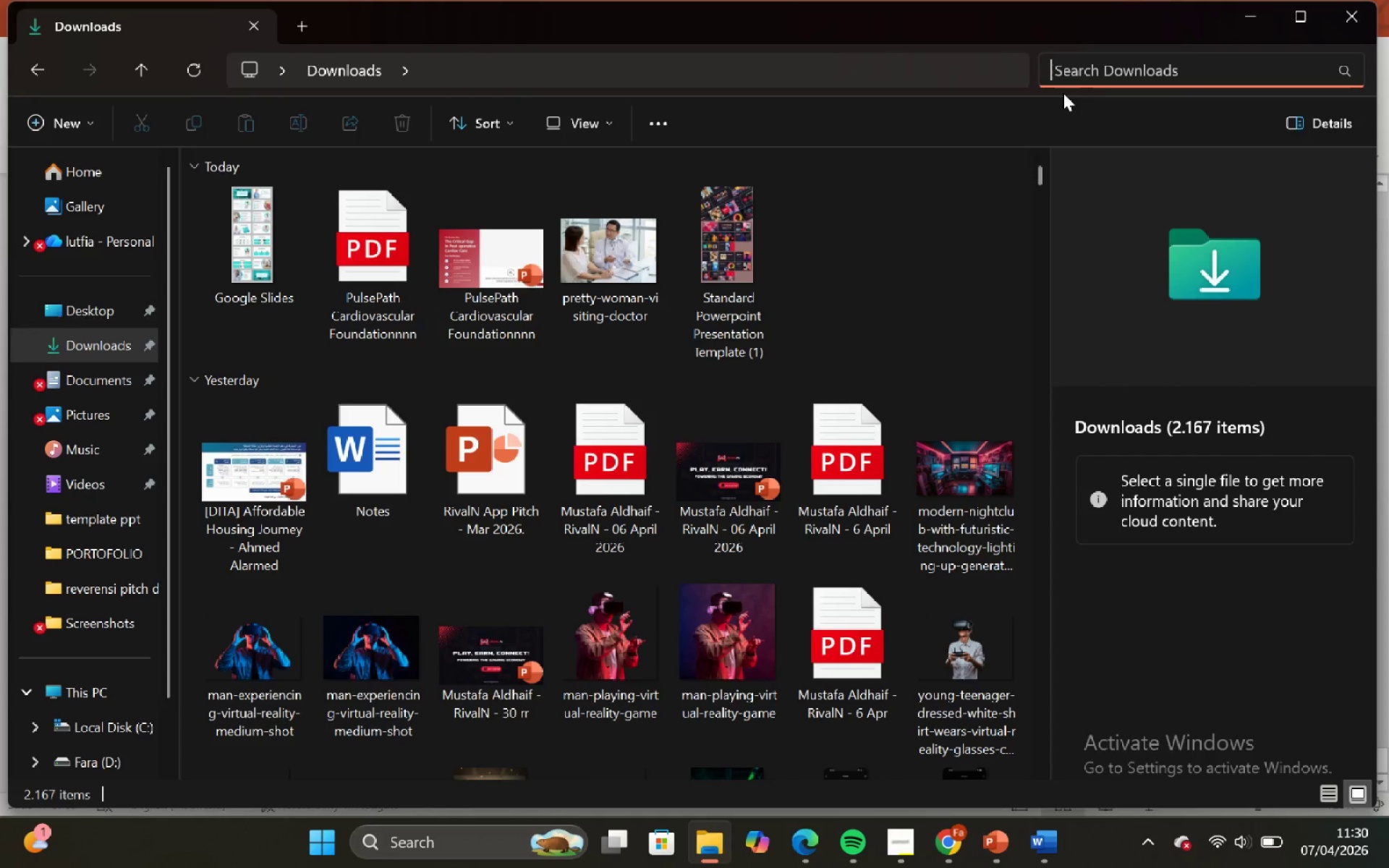 
type(meg)
 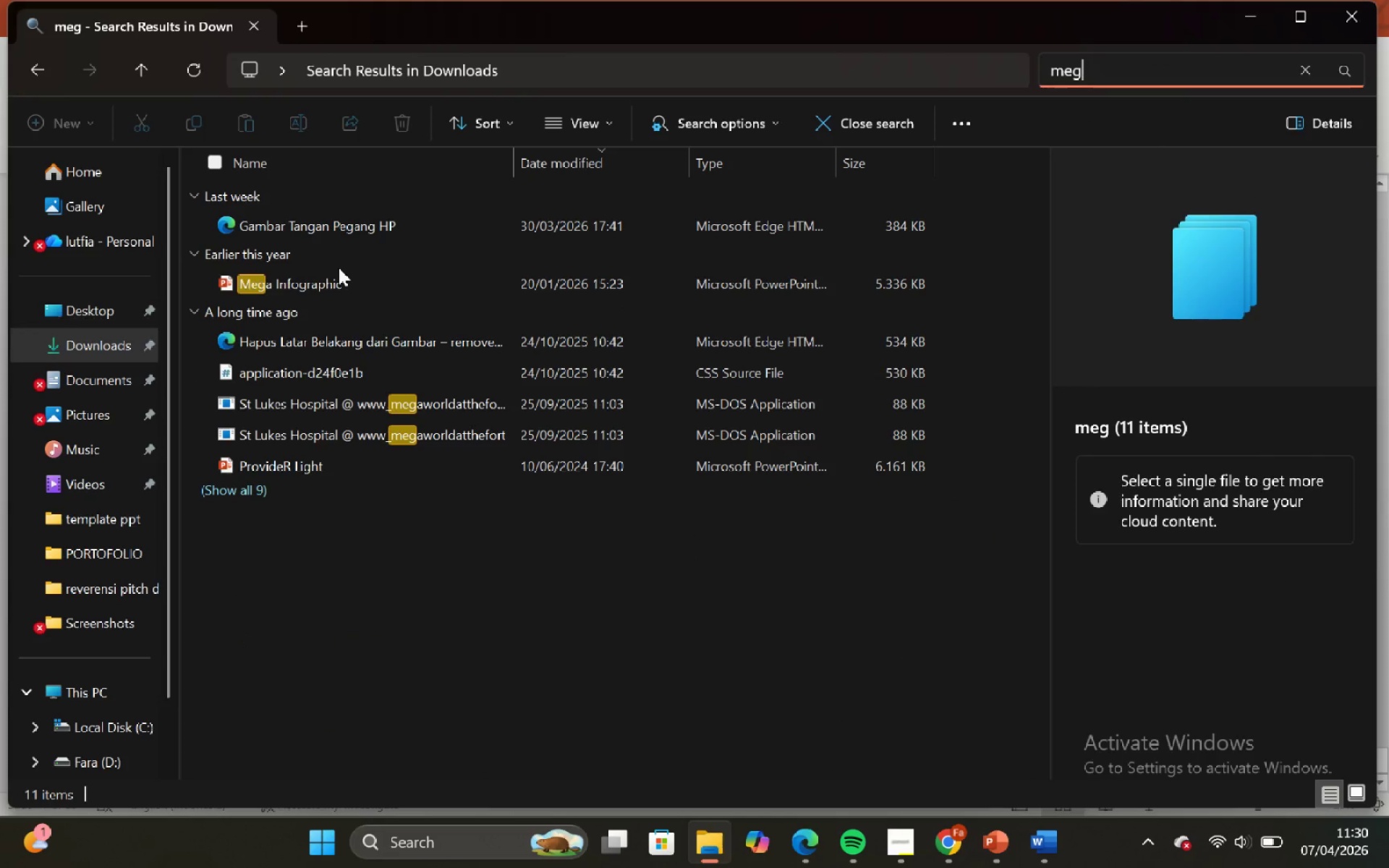 
double_click([347, 279])
 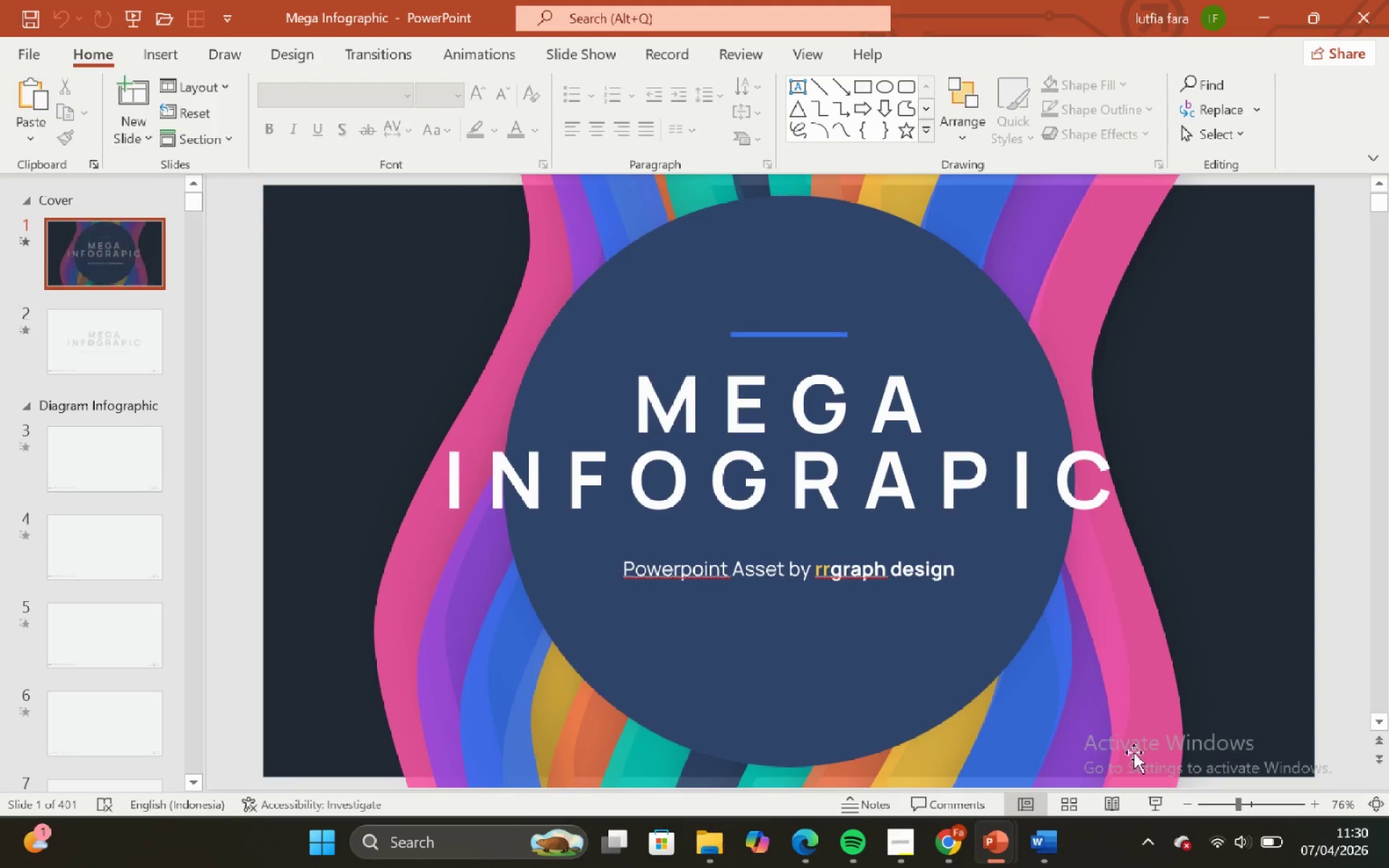 
left_click_drag(start_coordinate=[1074, 801], to_coordinate=[1066, 791])
 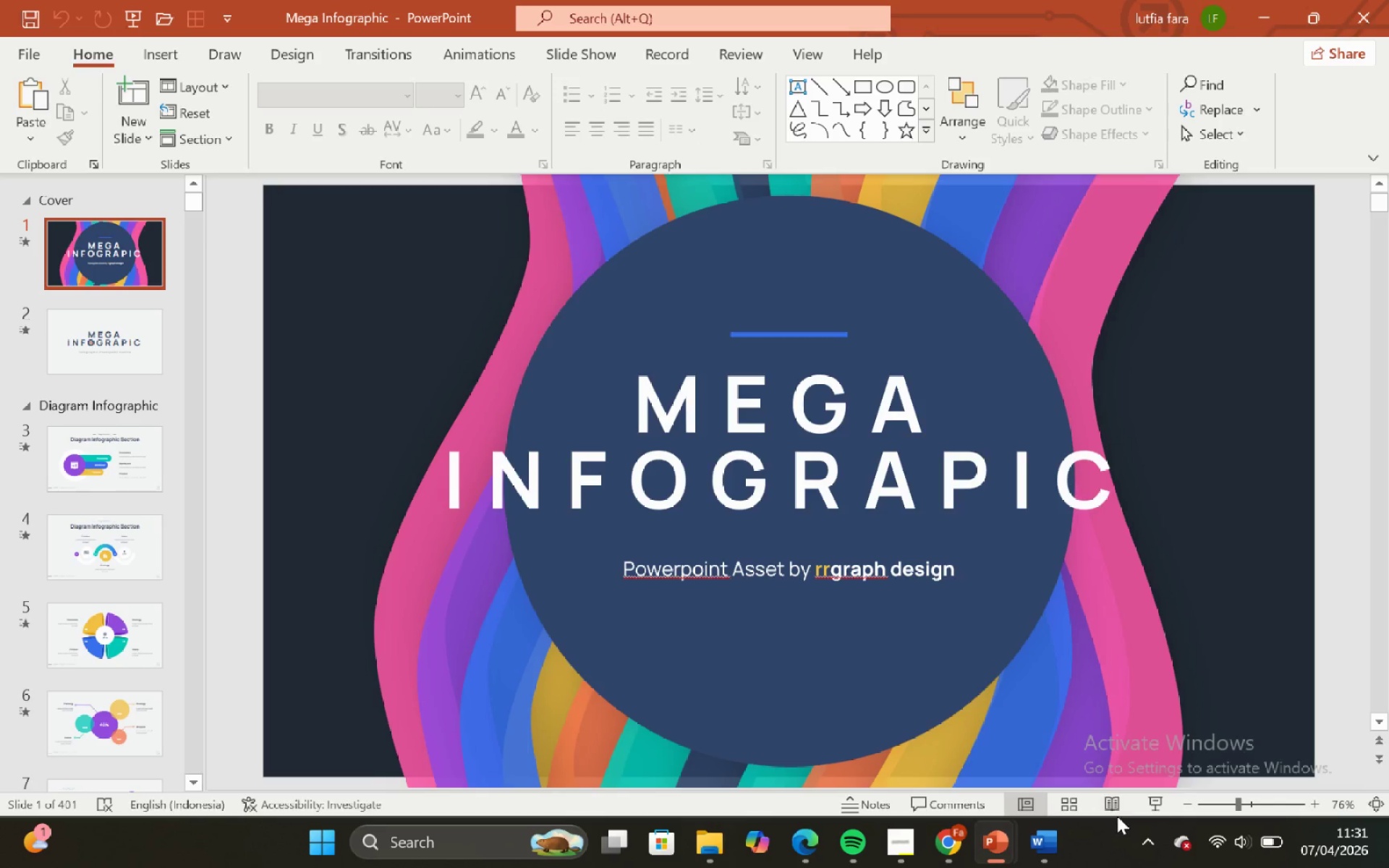 
left_click([1064, 808])
 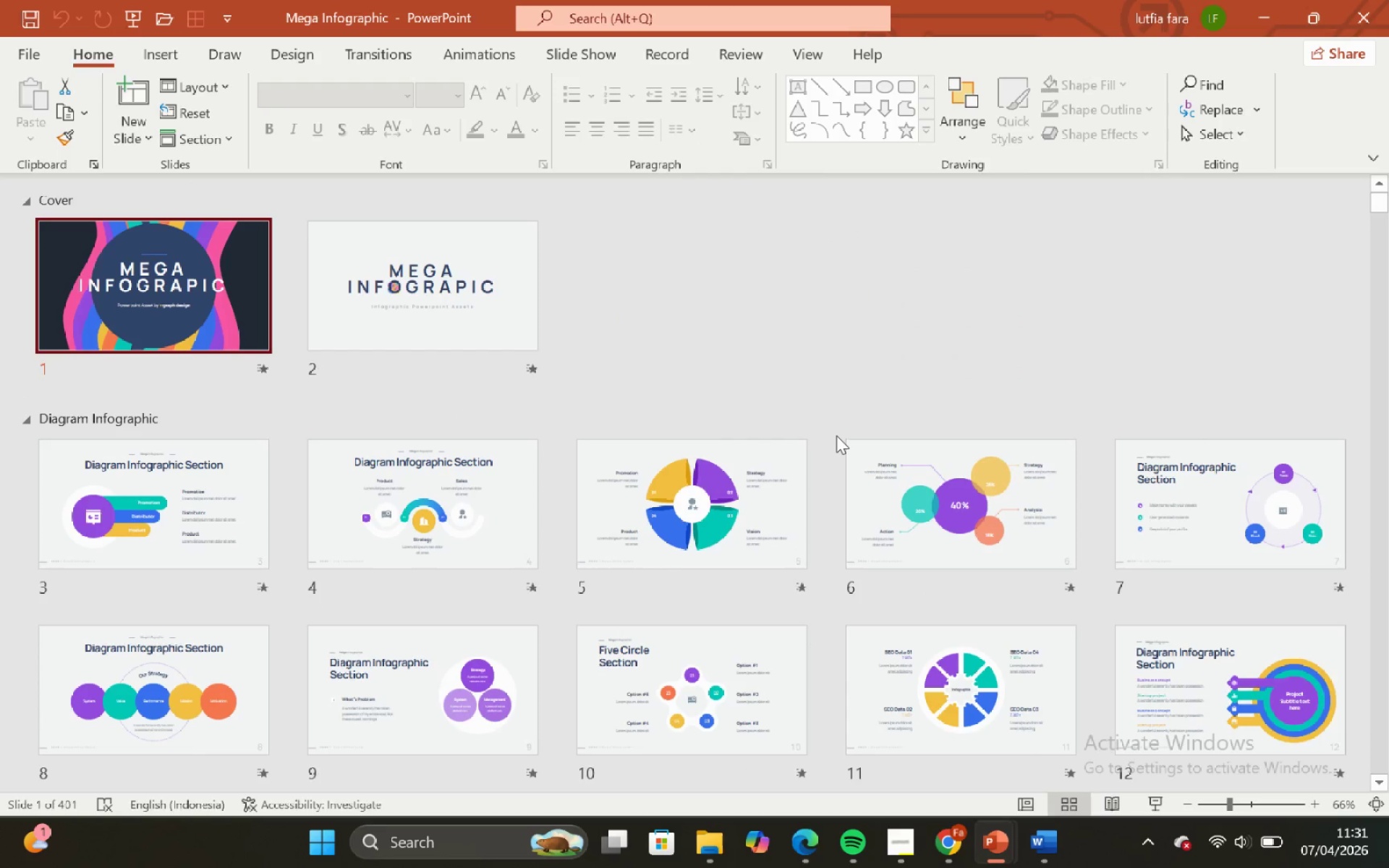 
scroll: coordinate [807, 524], scroll_direction: down, amount: 5.0
 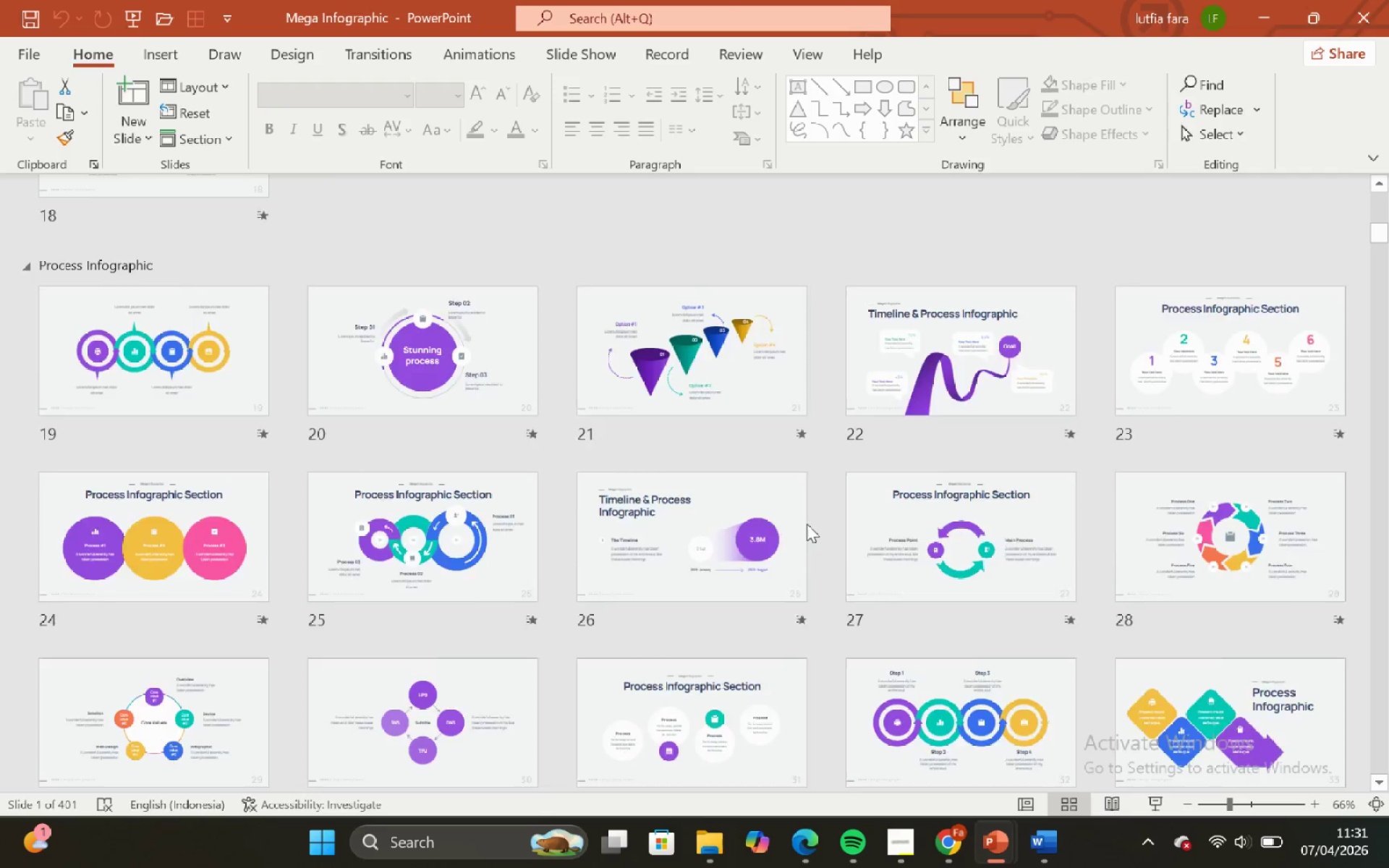 
scroll: coordinate [795, 507], scroll_direction: up, amount: 7.0
 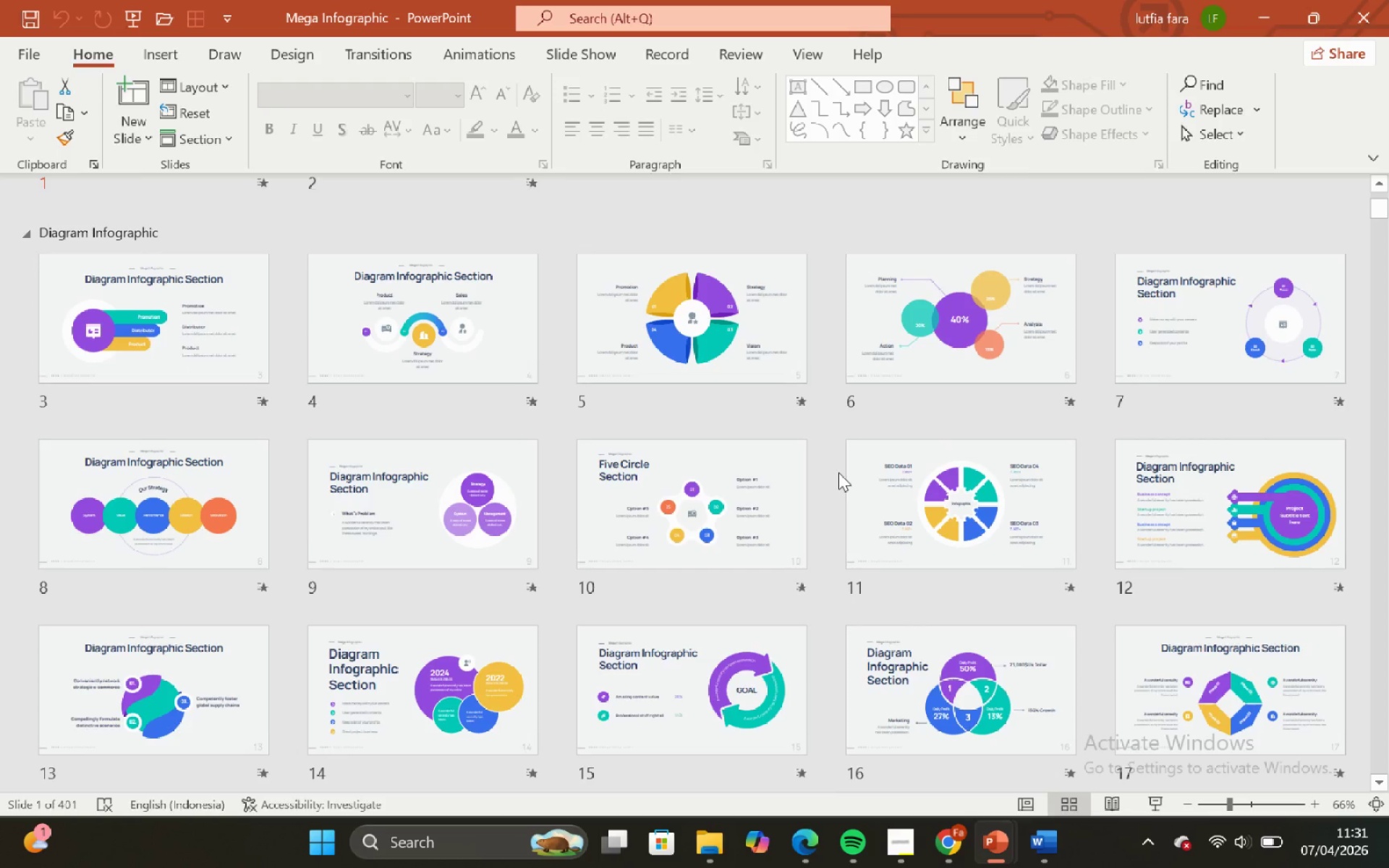 
scroll: coordinate [566, 573], scroll_direction: down, amount: 2.0
 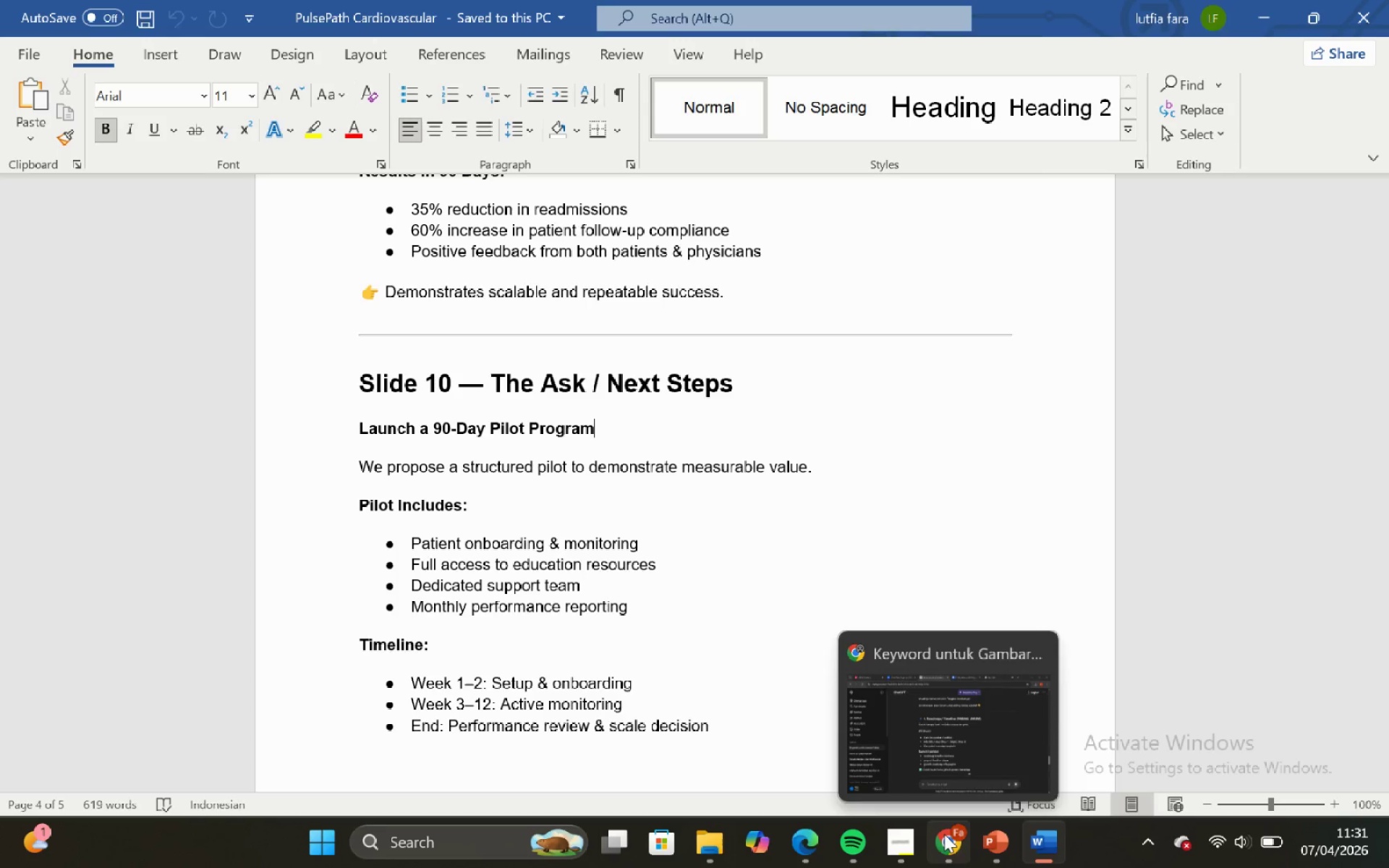 
wait(8.99)
 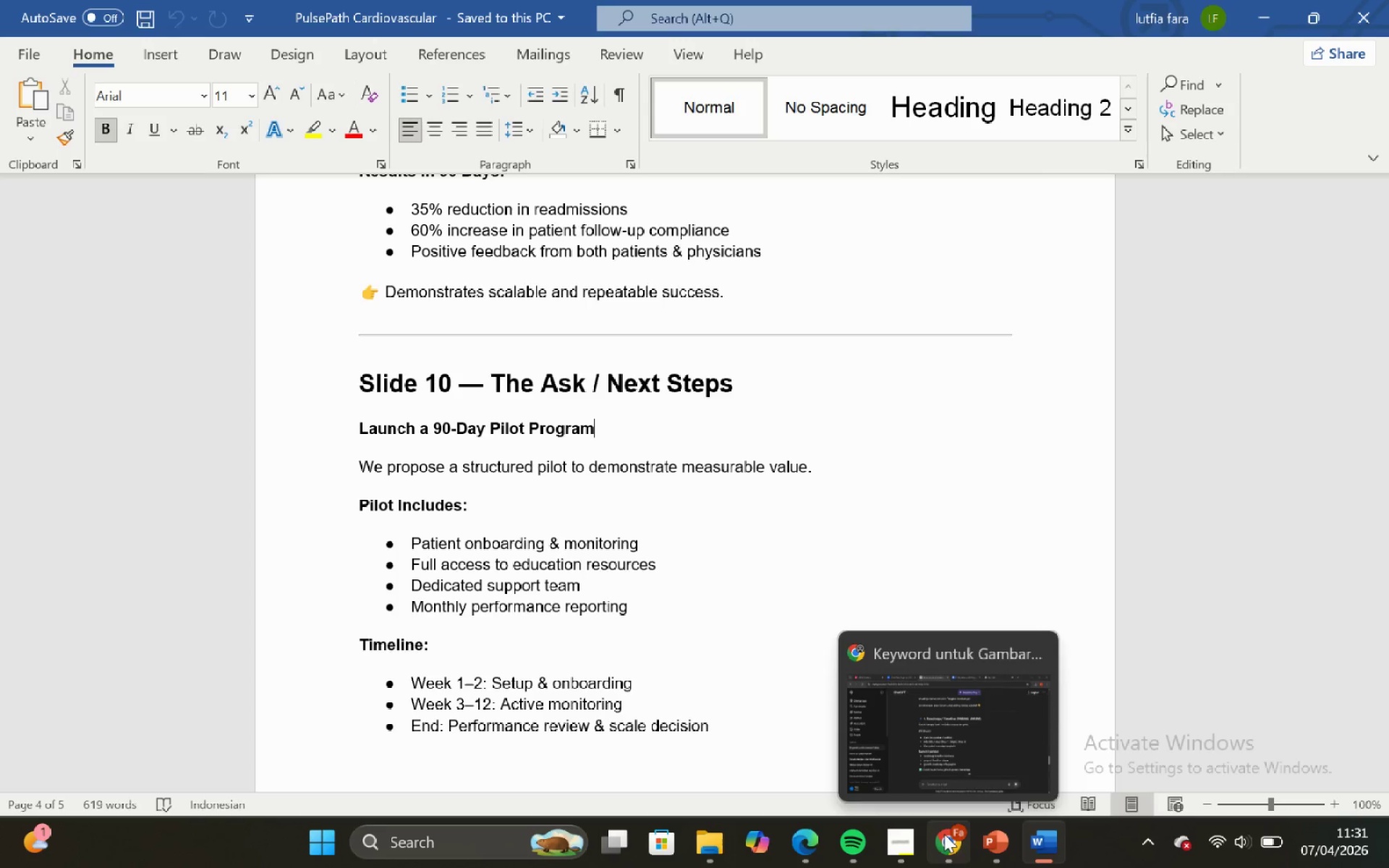 
scroll: coordinate [392, 516], scroll_direction: down, amount: 2.0
 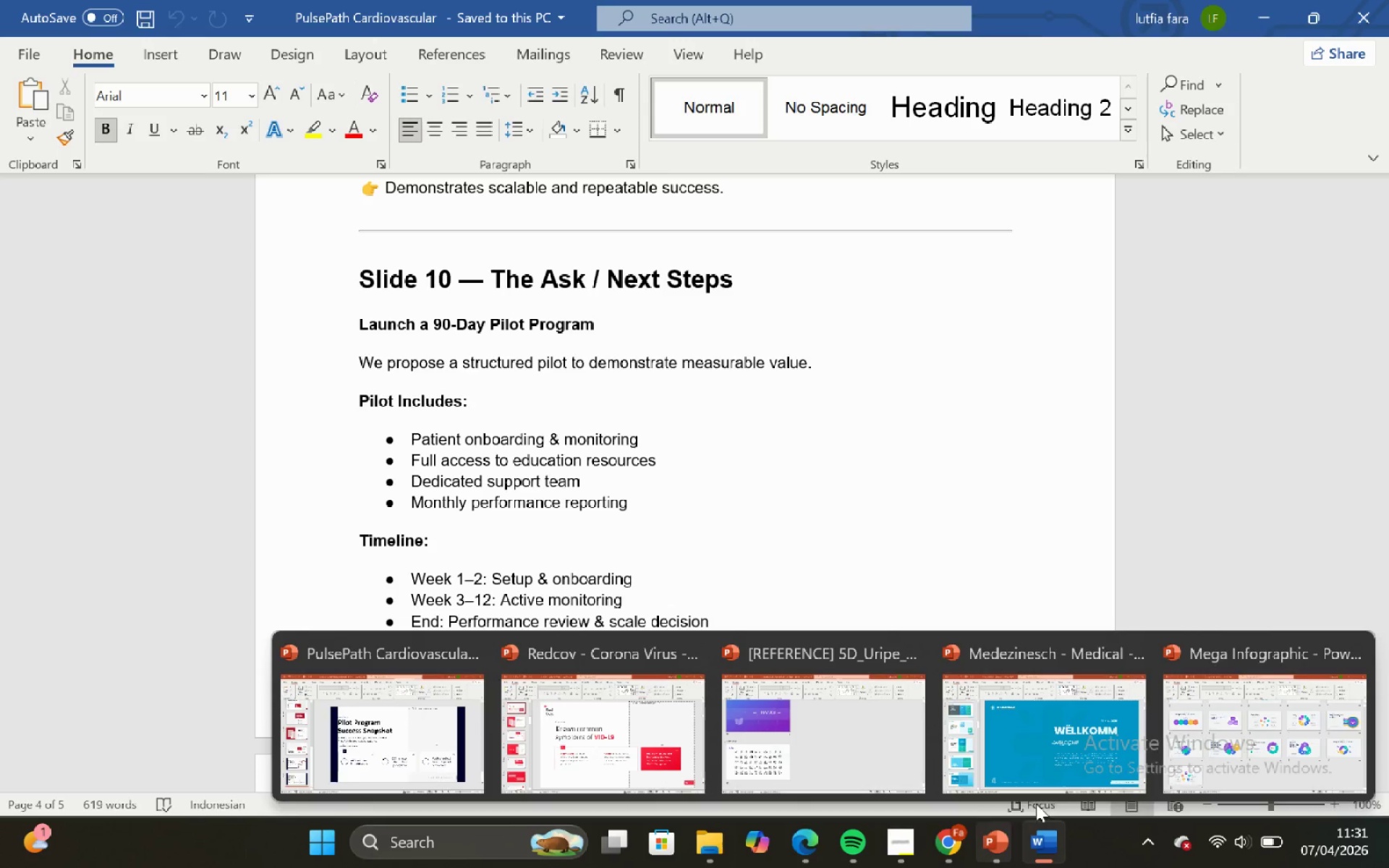 
wait(7.83)
 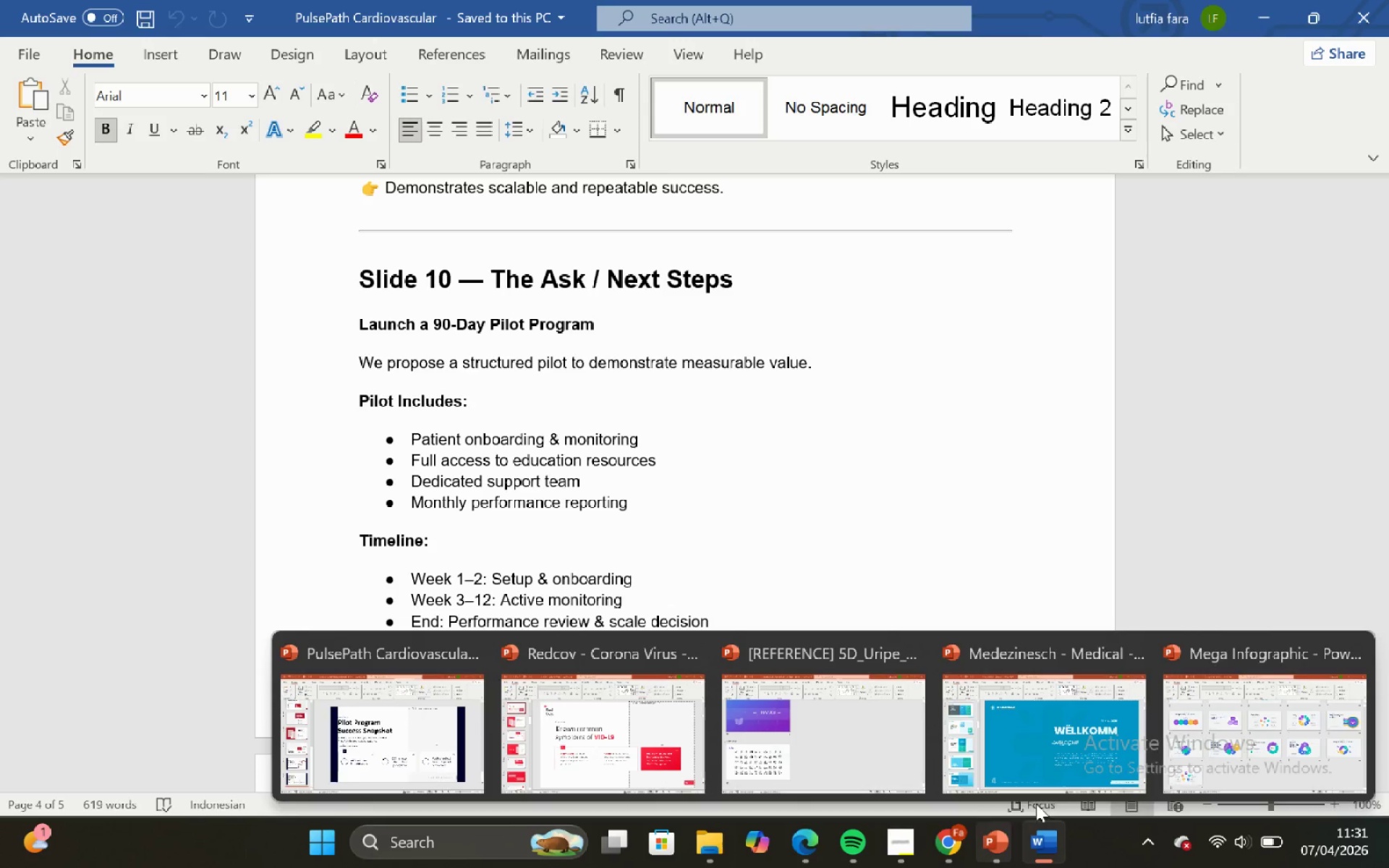 
scroll: coordinate [675, 553], scroll_direction: down, amount: 1.0
 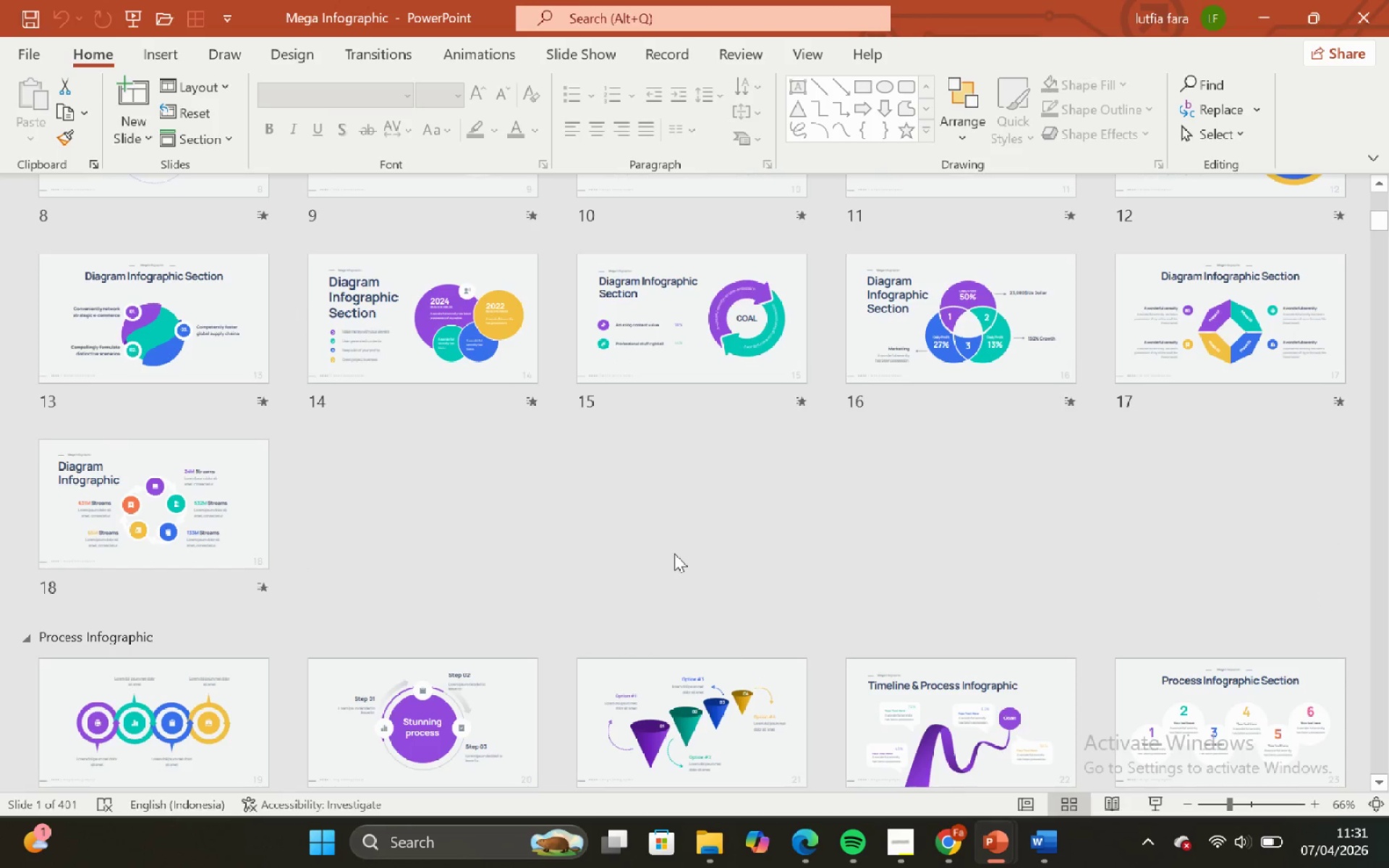 
scroll: coordinate [672, 553], scroll_direction: none, amount: 0.0
 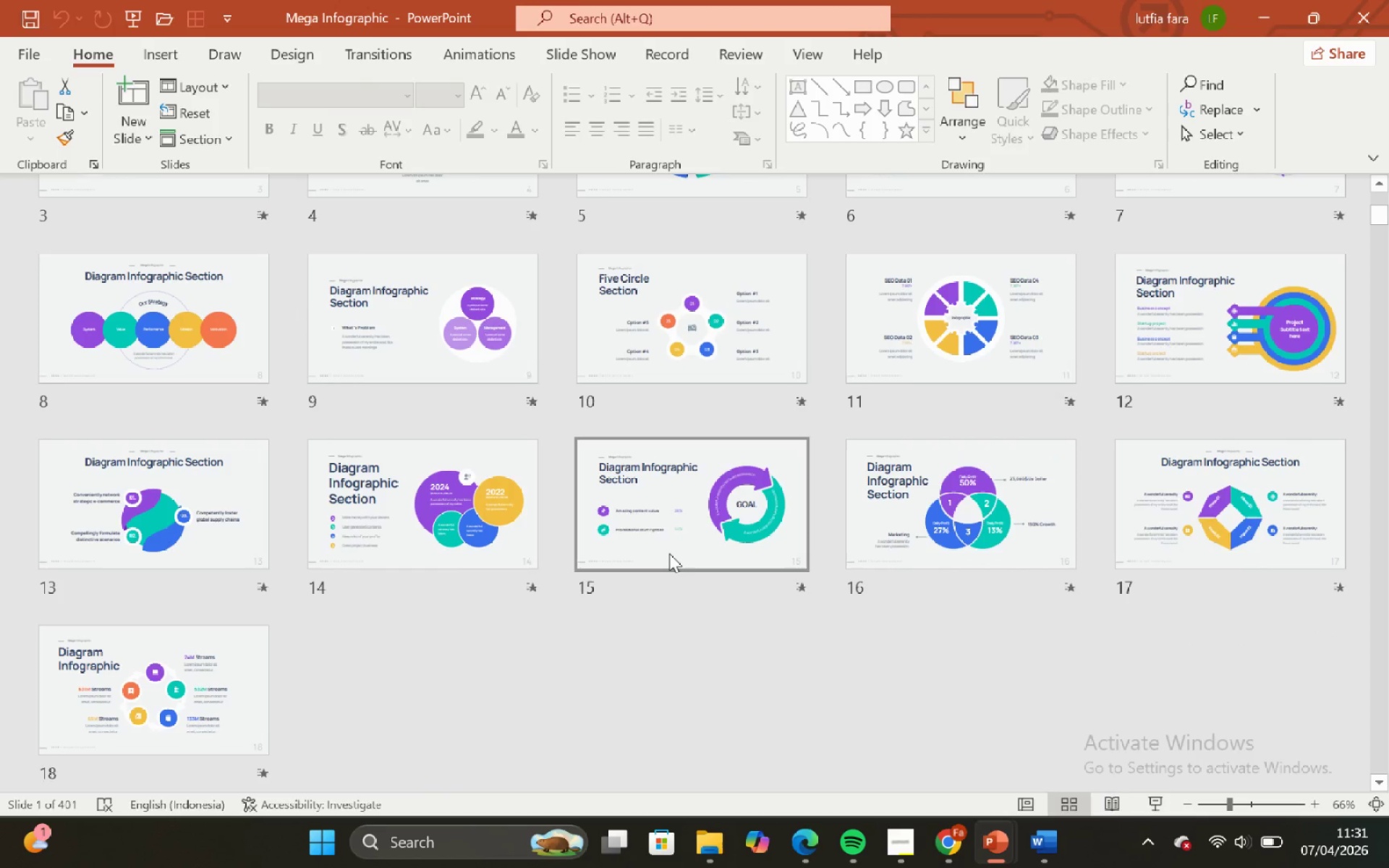 
scroll: coordinate [669, 553], scroll_direction: down, amount: 2.0
 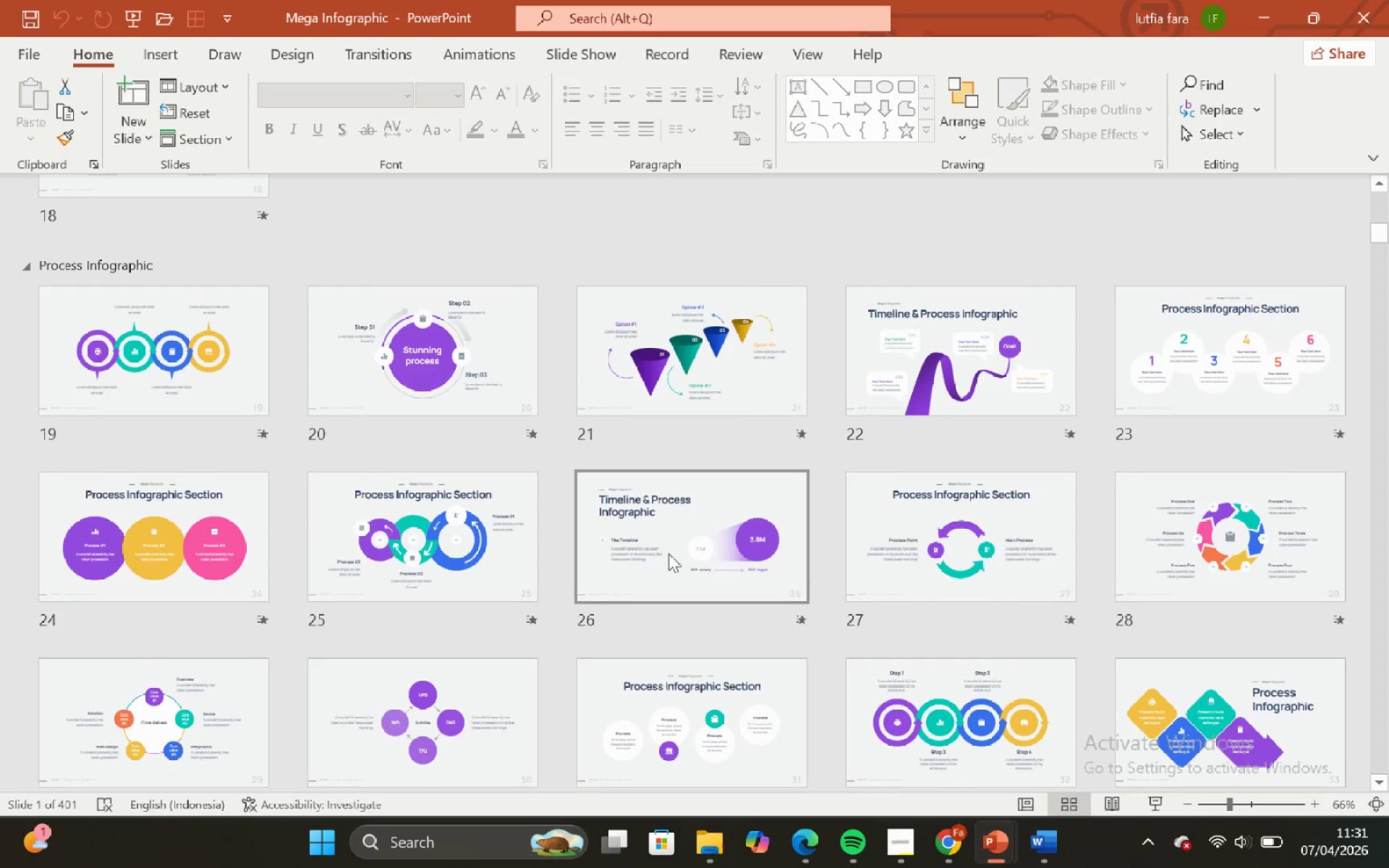 
wait(5.03)
 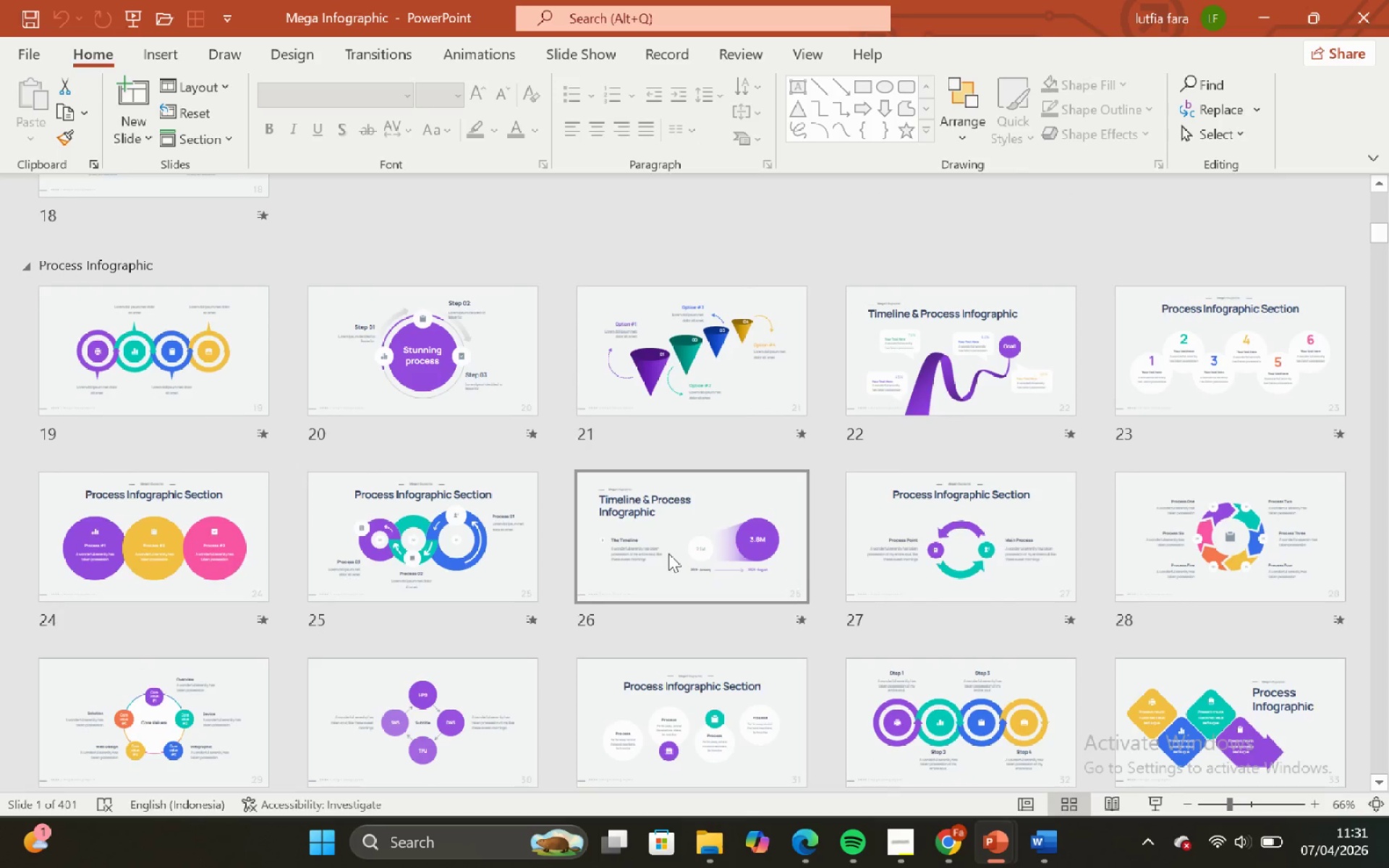 
scroll: coordinate [668, 555], scroll_direction: down, amount: 5.0
 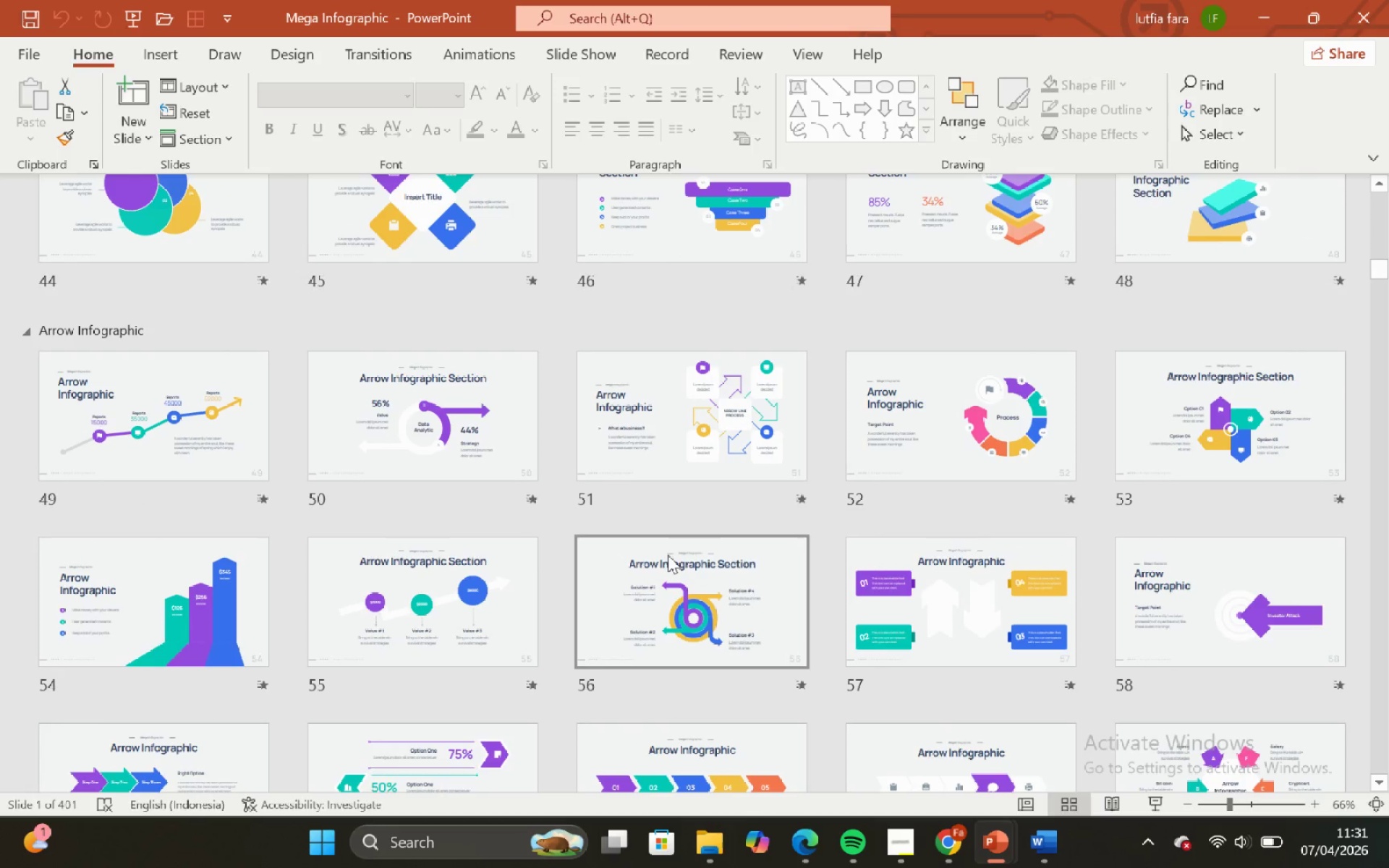 
scroll: coordinate [668, 554], scroll_direction: down, amount: 5.0
 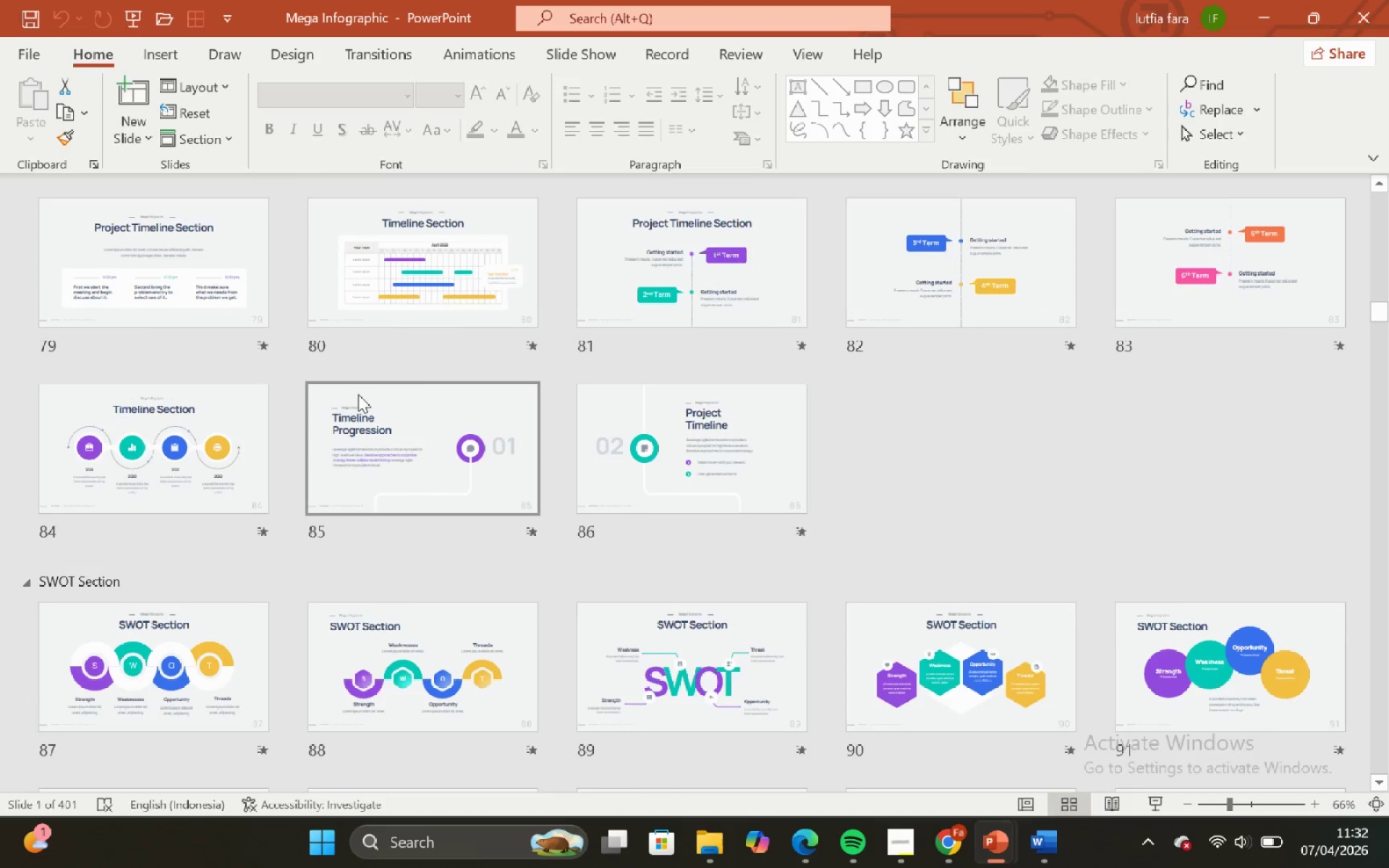 
scroll: coordinate [158, 341], scroll_direction: up, amount: 5.0
 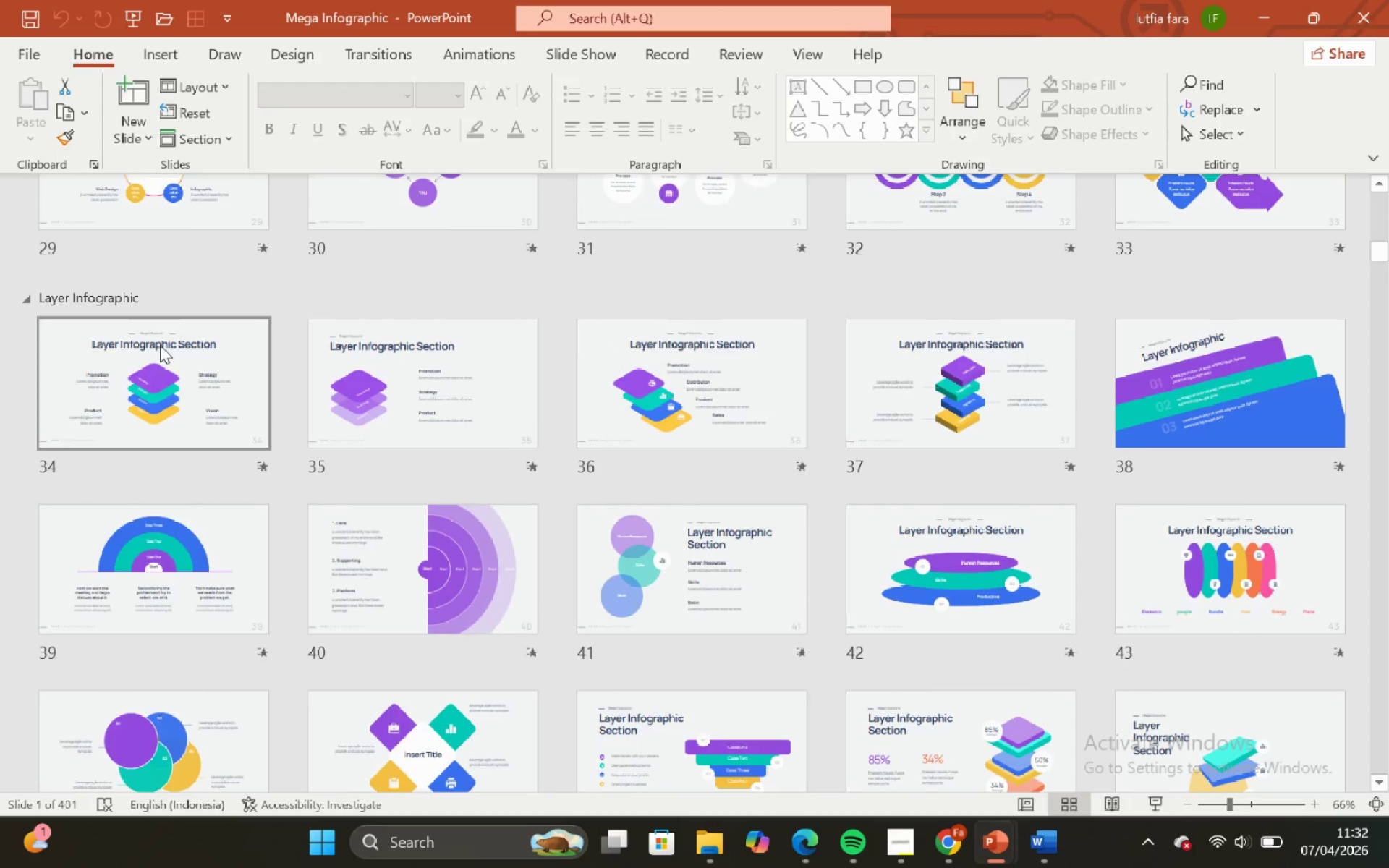 
scroll: coordinate [169, 373], scroll_direction: down, amount: 10.0
 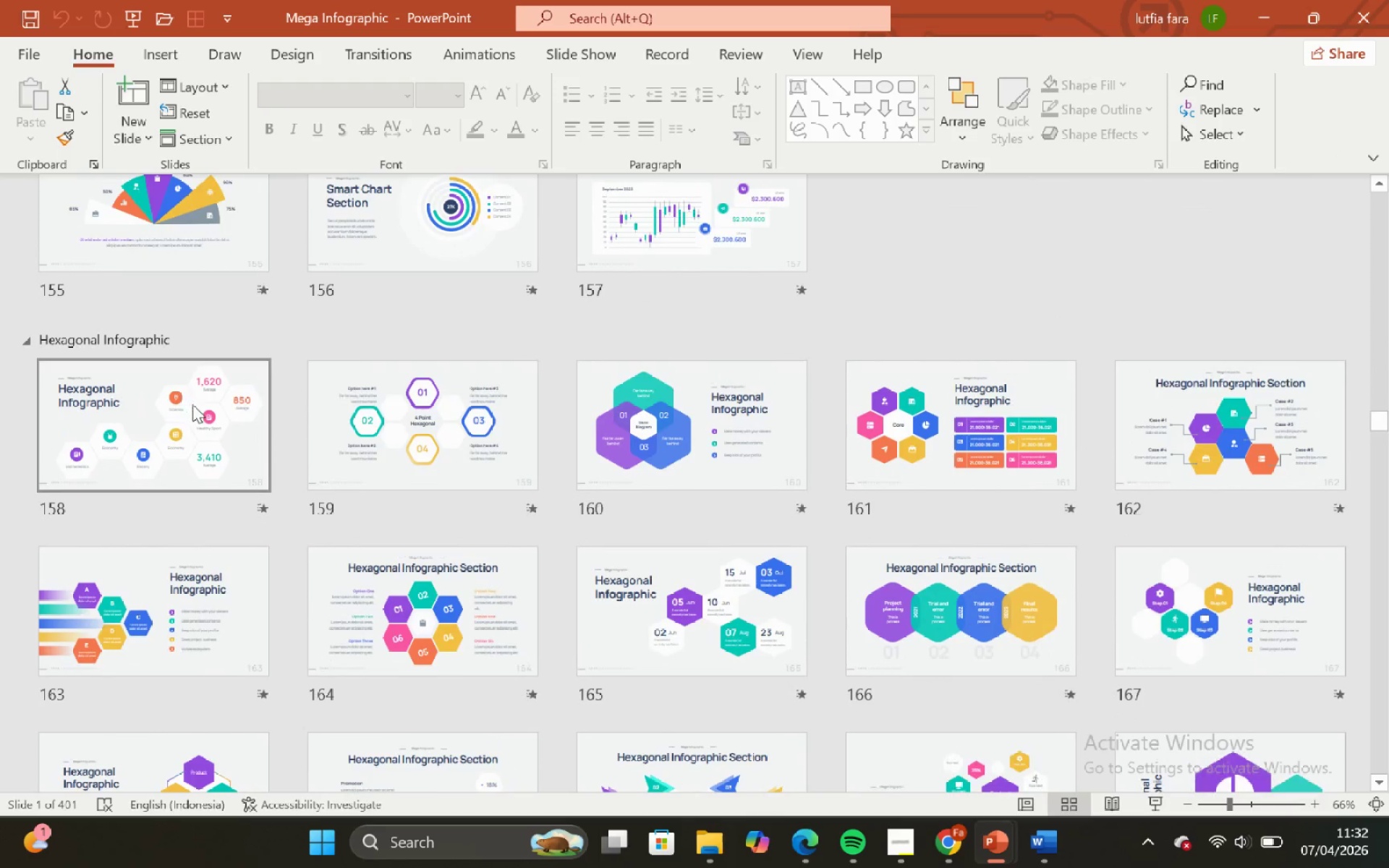 
scroll: coordinate [195, 407], scroll_direction: up, amount: 5.0
 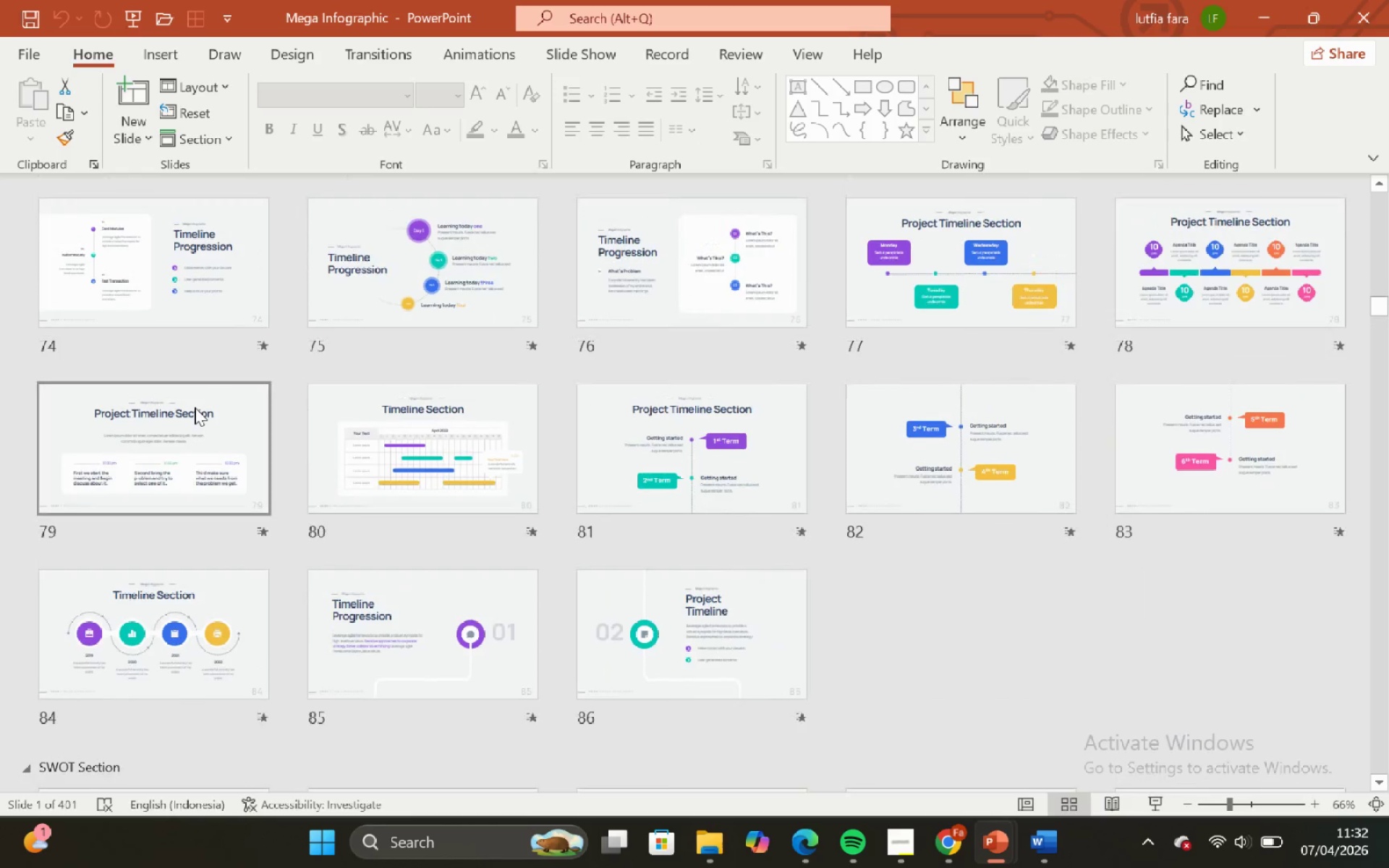 
double_click([195, 407])
 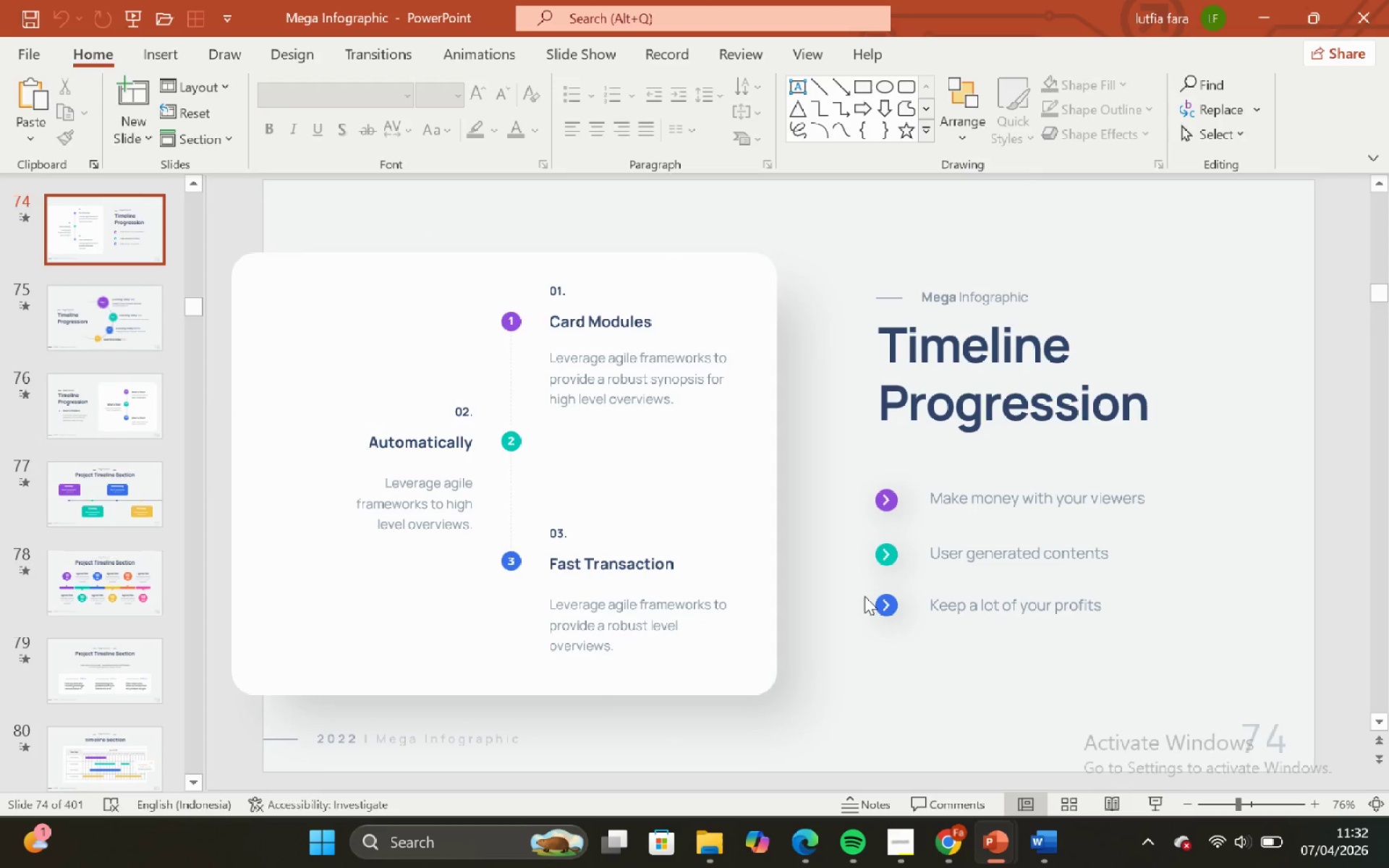 
double_click([889, 663])
 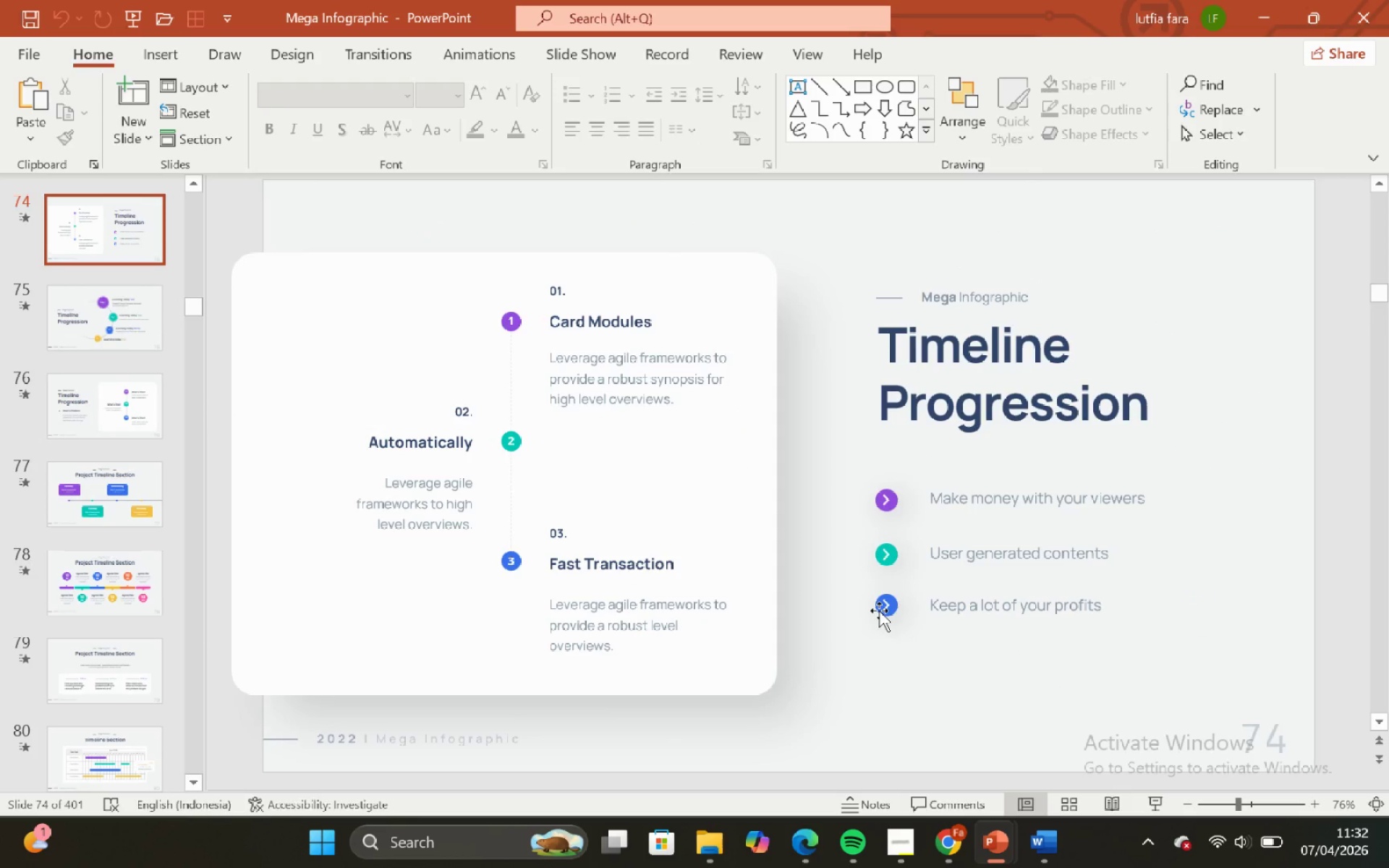 
triple_click([879, 610])
 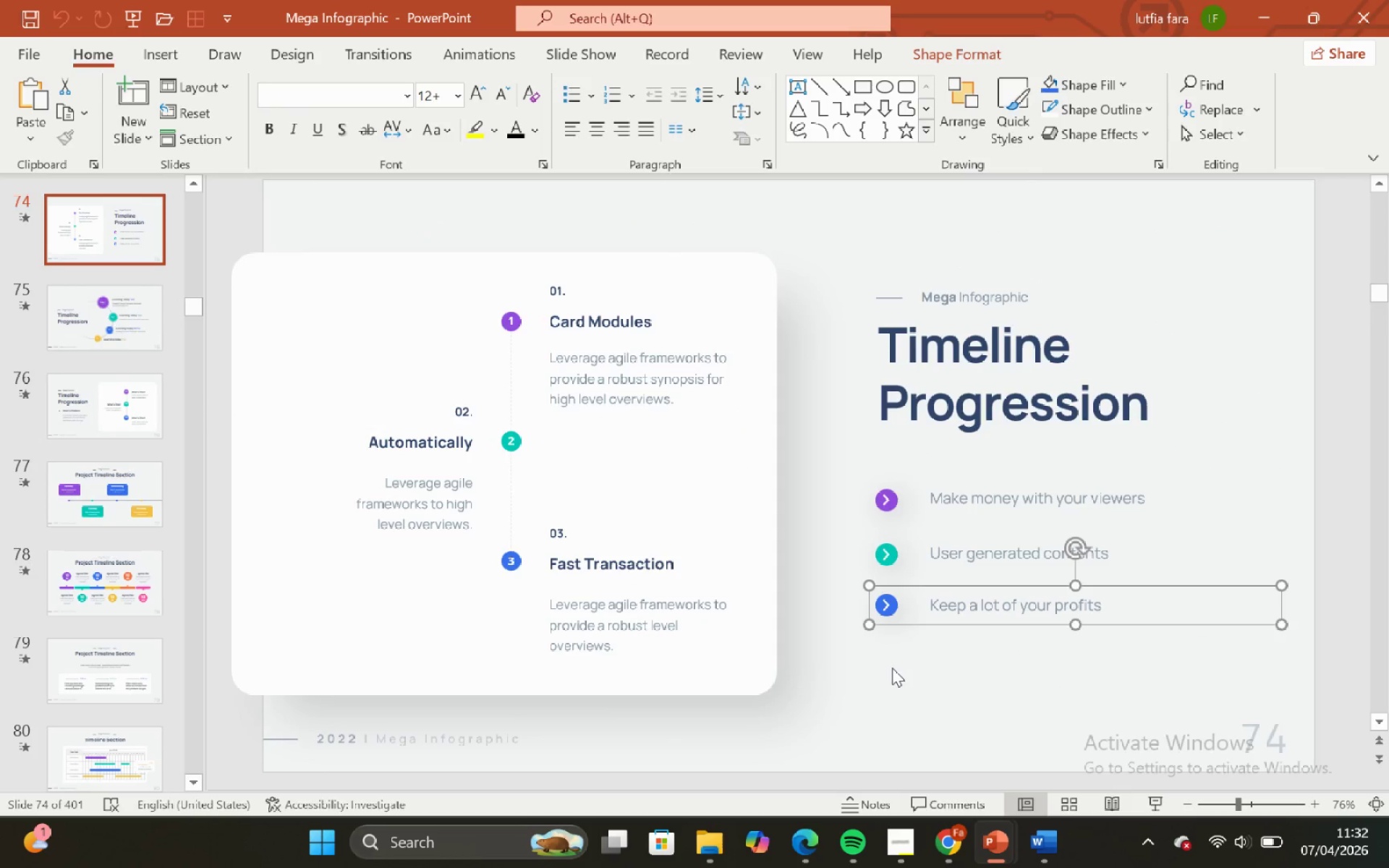 
left_click_drag(start_coordinate=[892, 668], to_coordinate=[883, 662])
 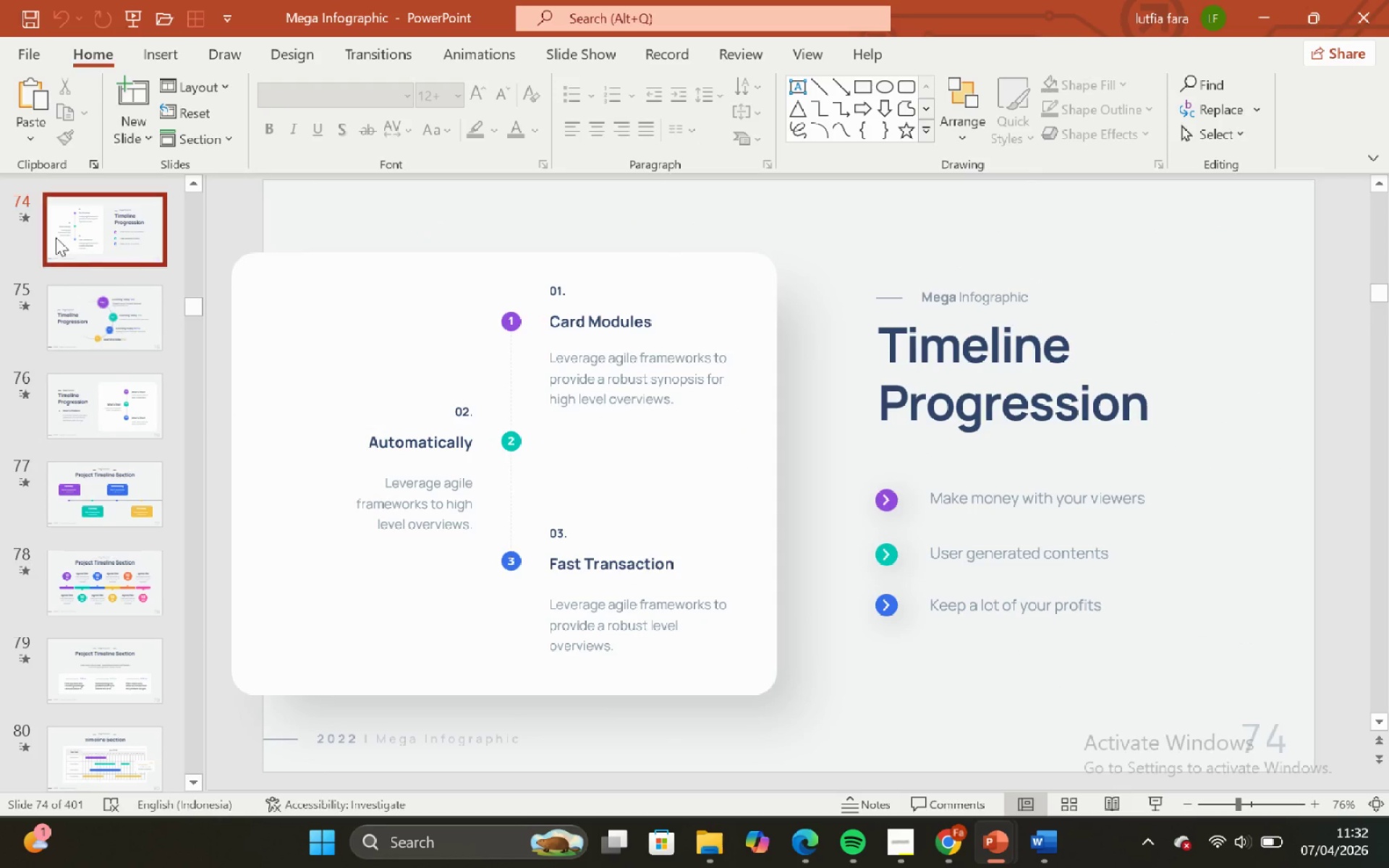 
left_click([52, 233])
 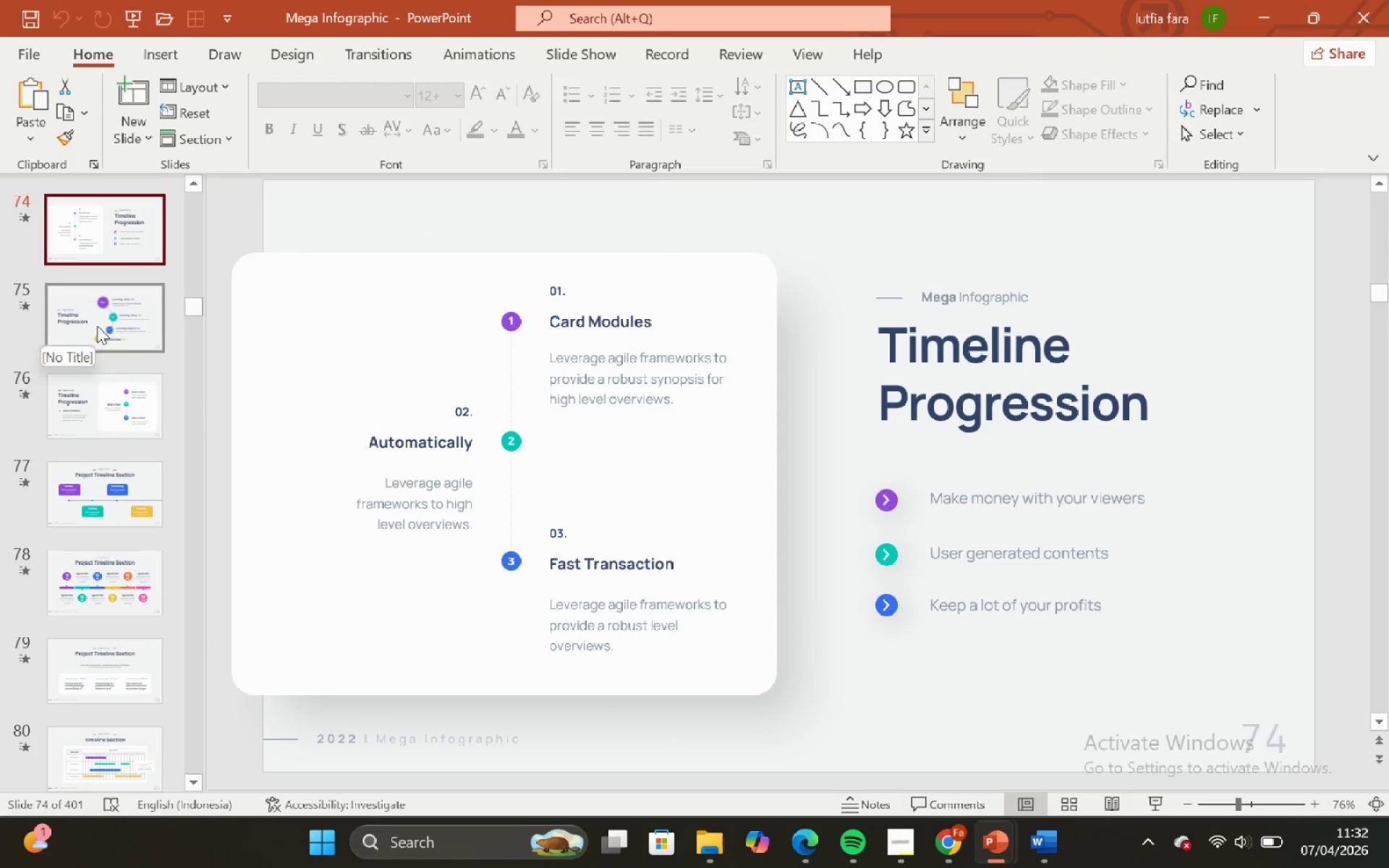 
hold_key(key=ControlLeft, duration=0.7)
 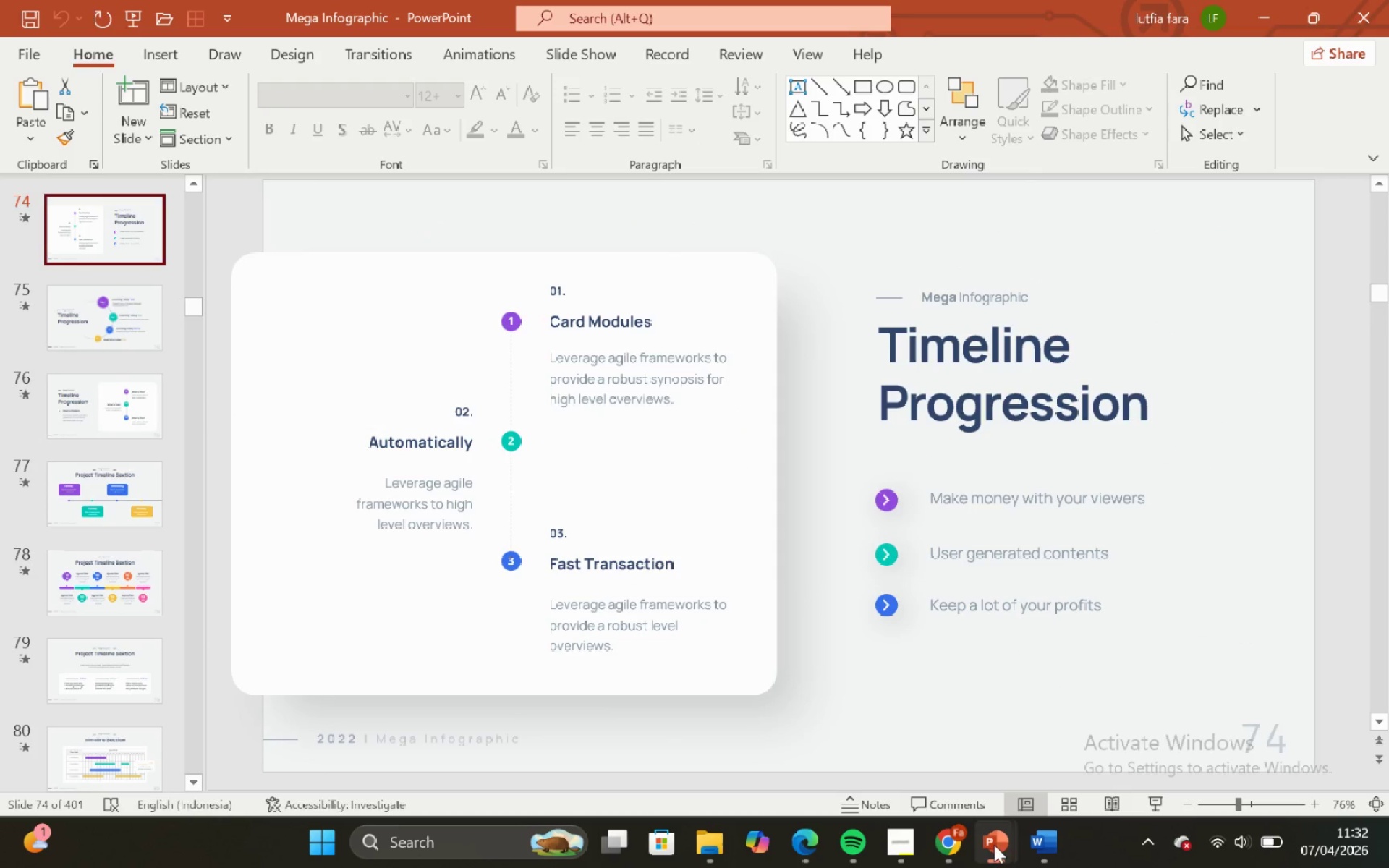 
hold_key(key=C, duration=0.39)
 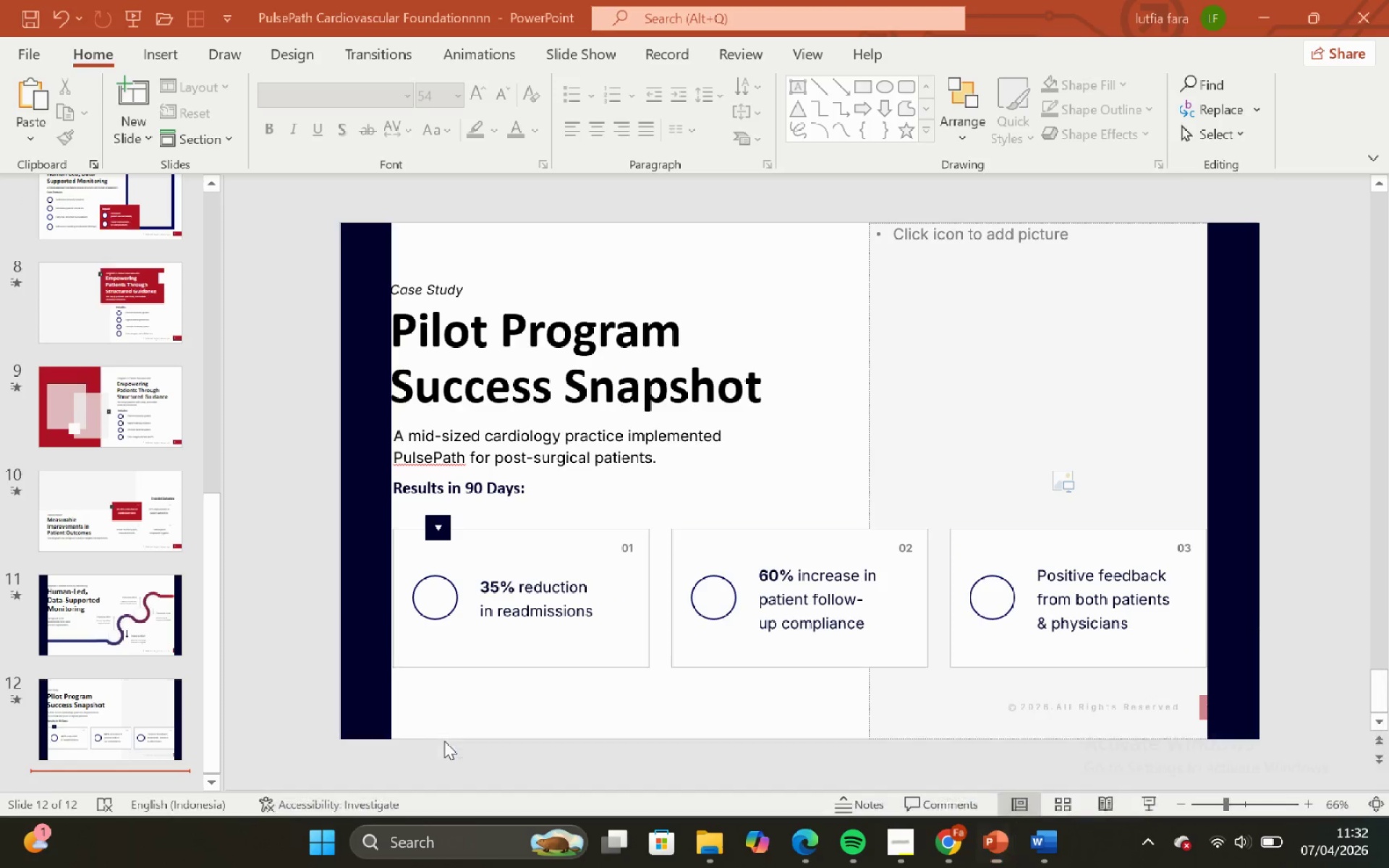 
scroll: coordinate [114, 731], scroll_direction: down, amount: 4.0
 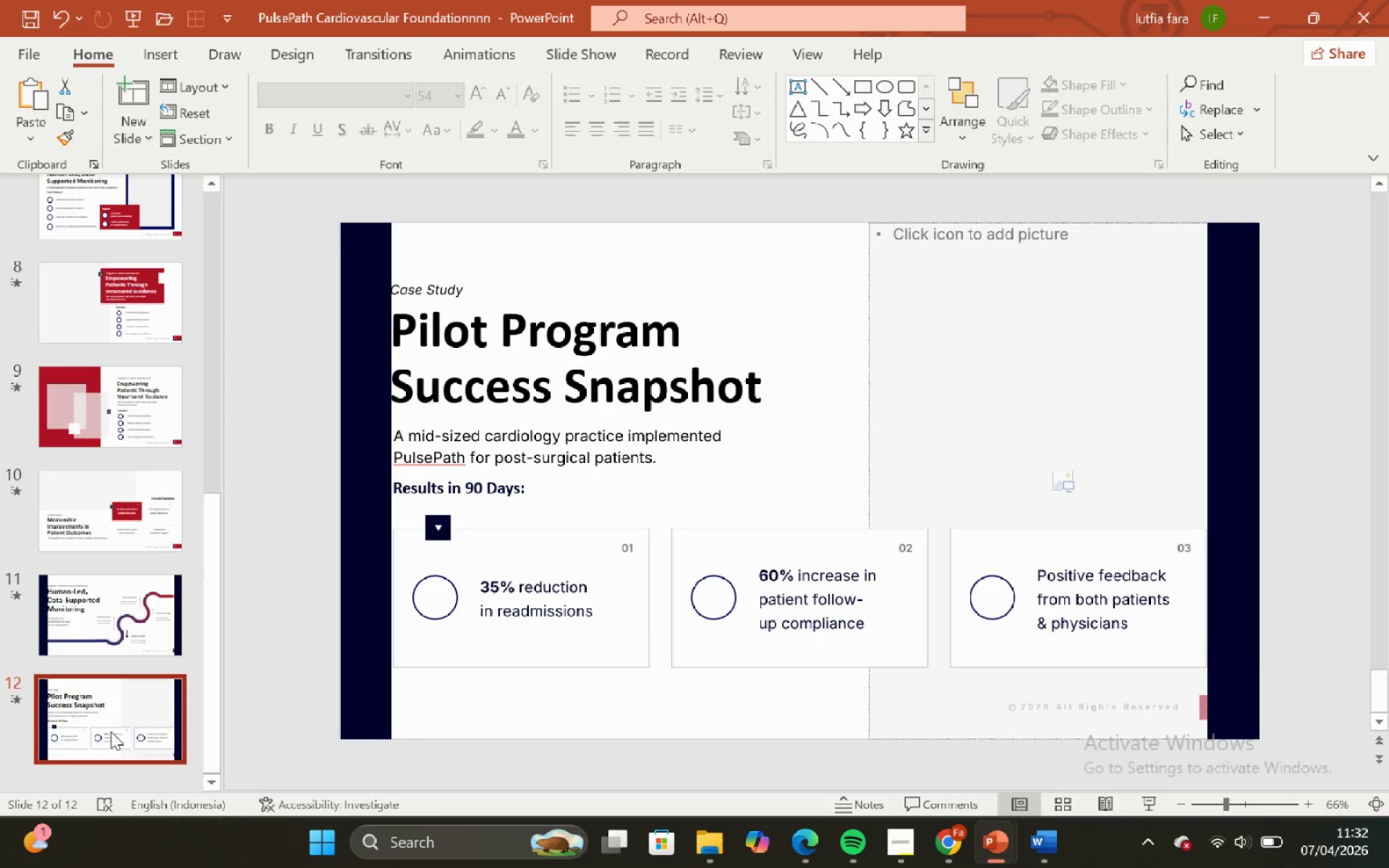 
key(Control+V)
 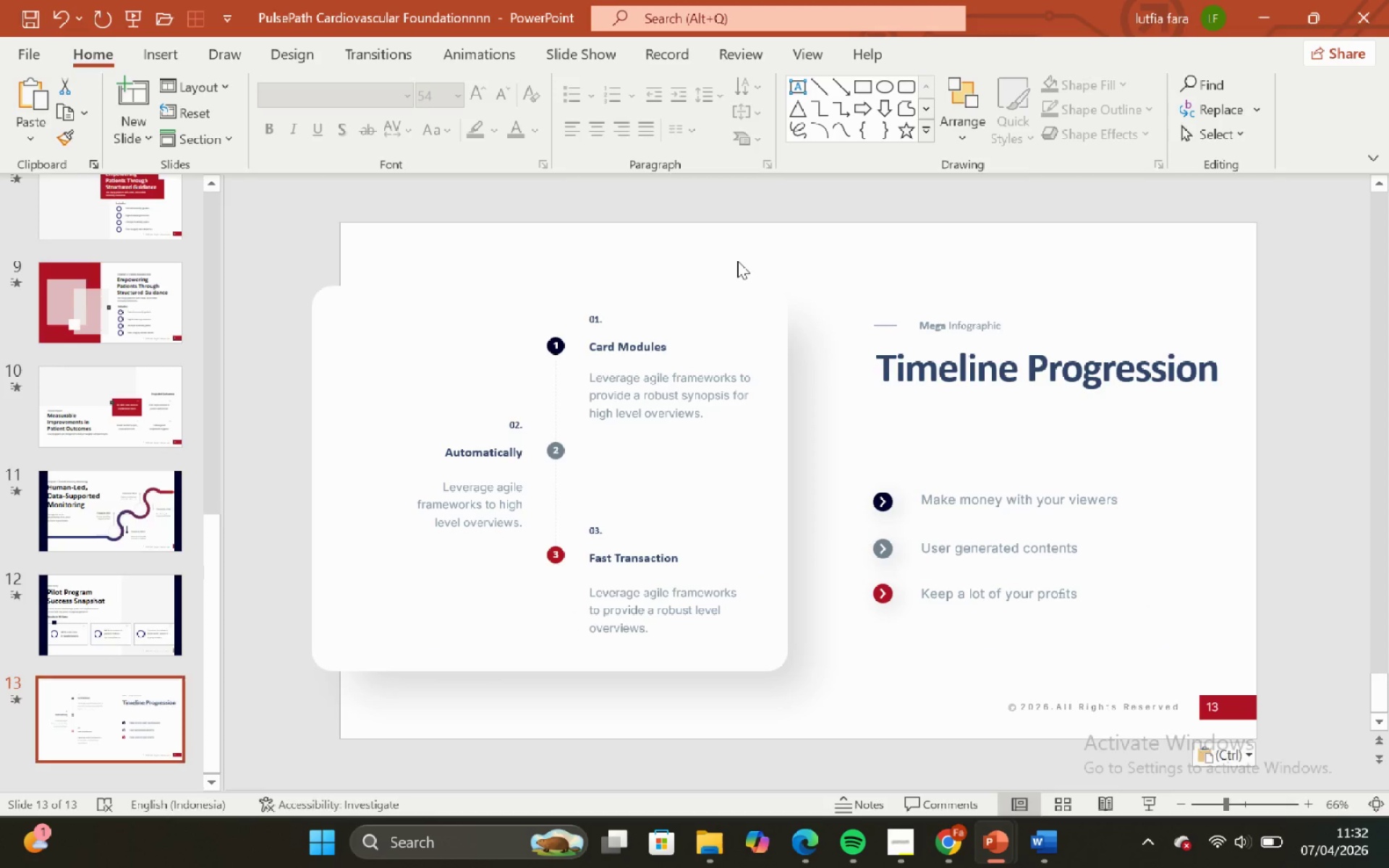 
double_click([741, 270])
 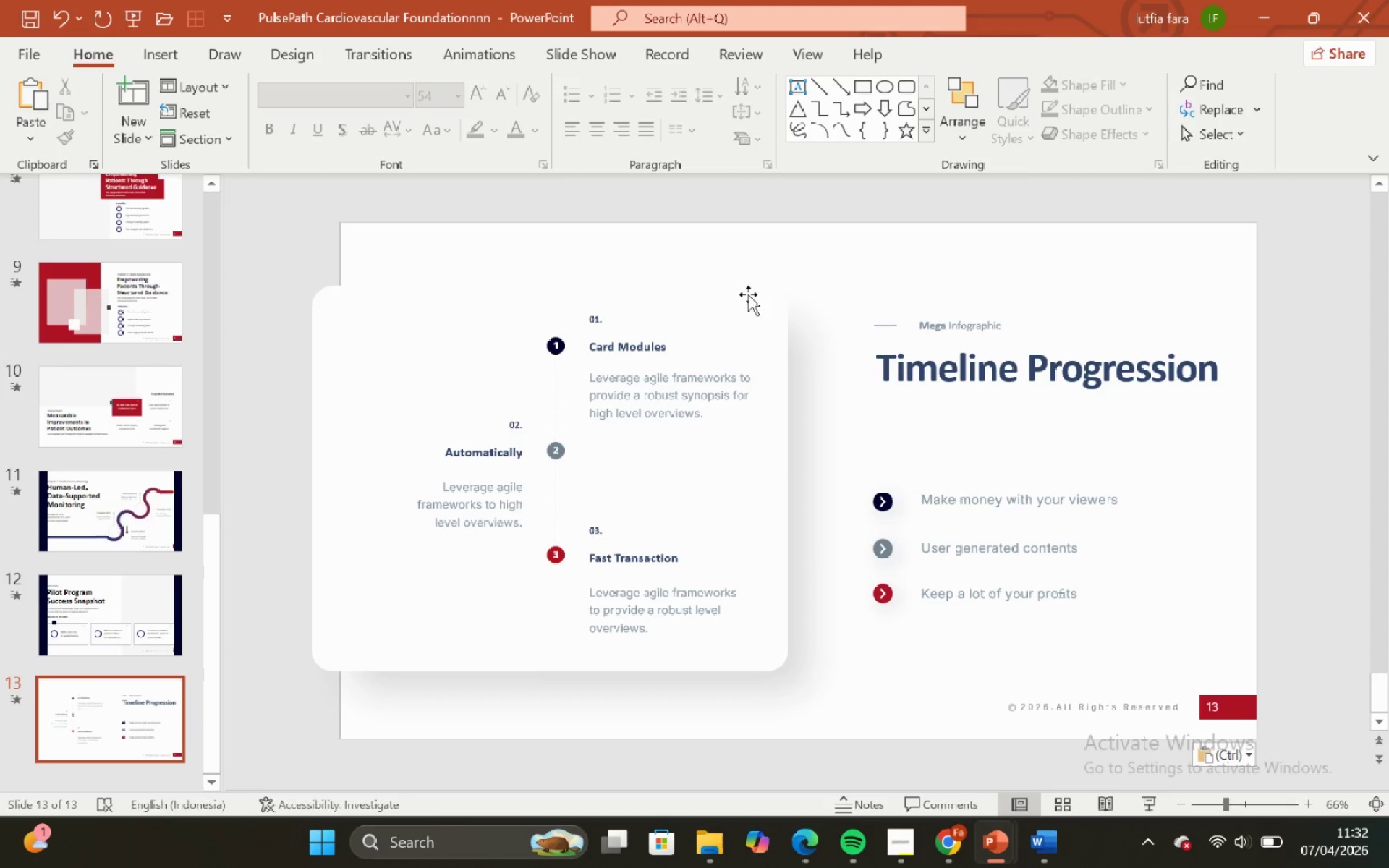 
left_click([748, 294])
 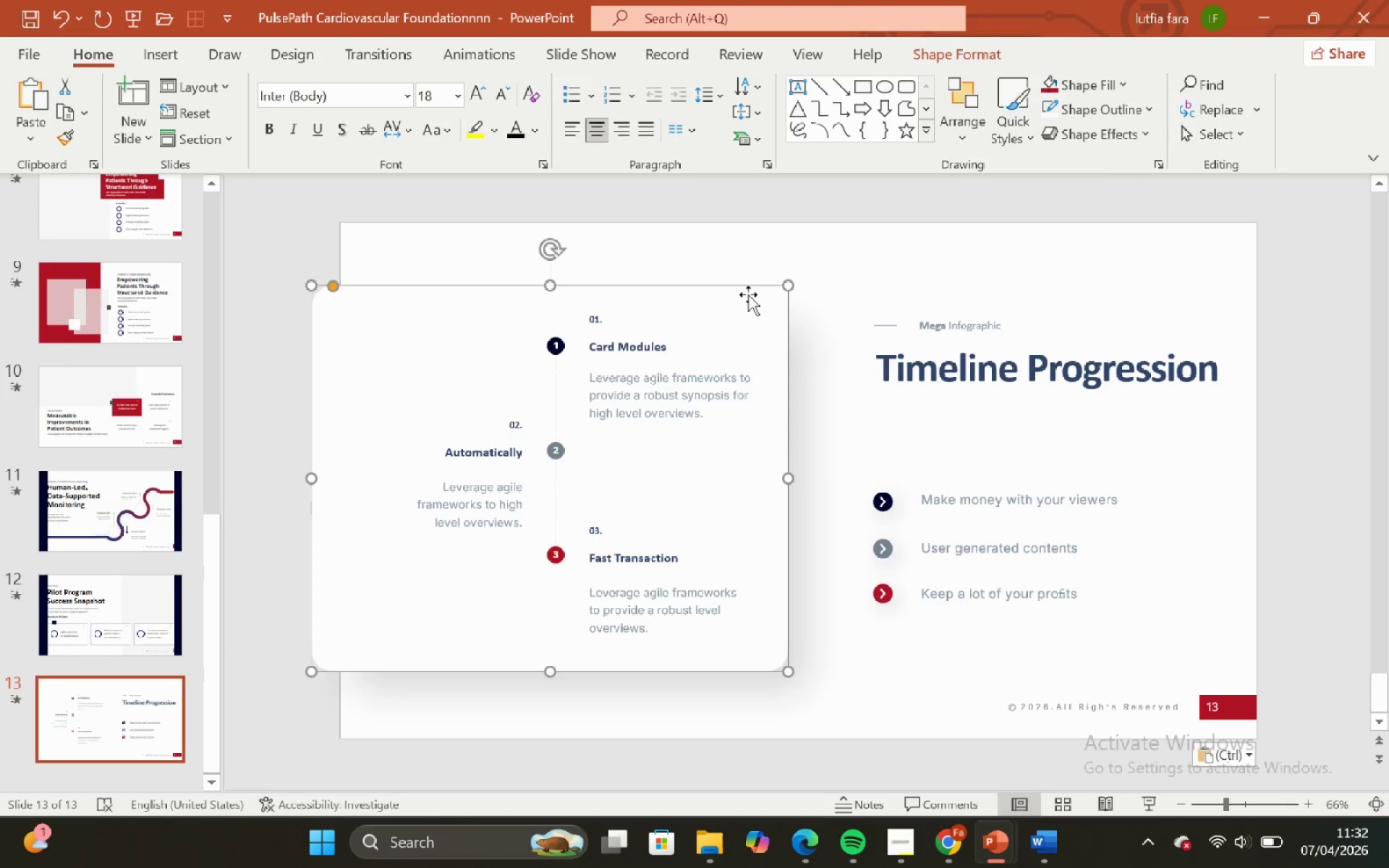 
left_click([748, 294])
 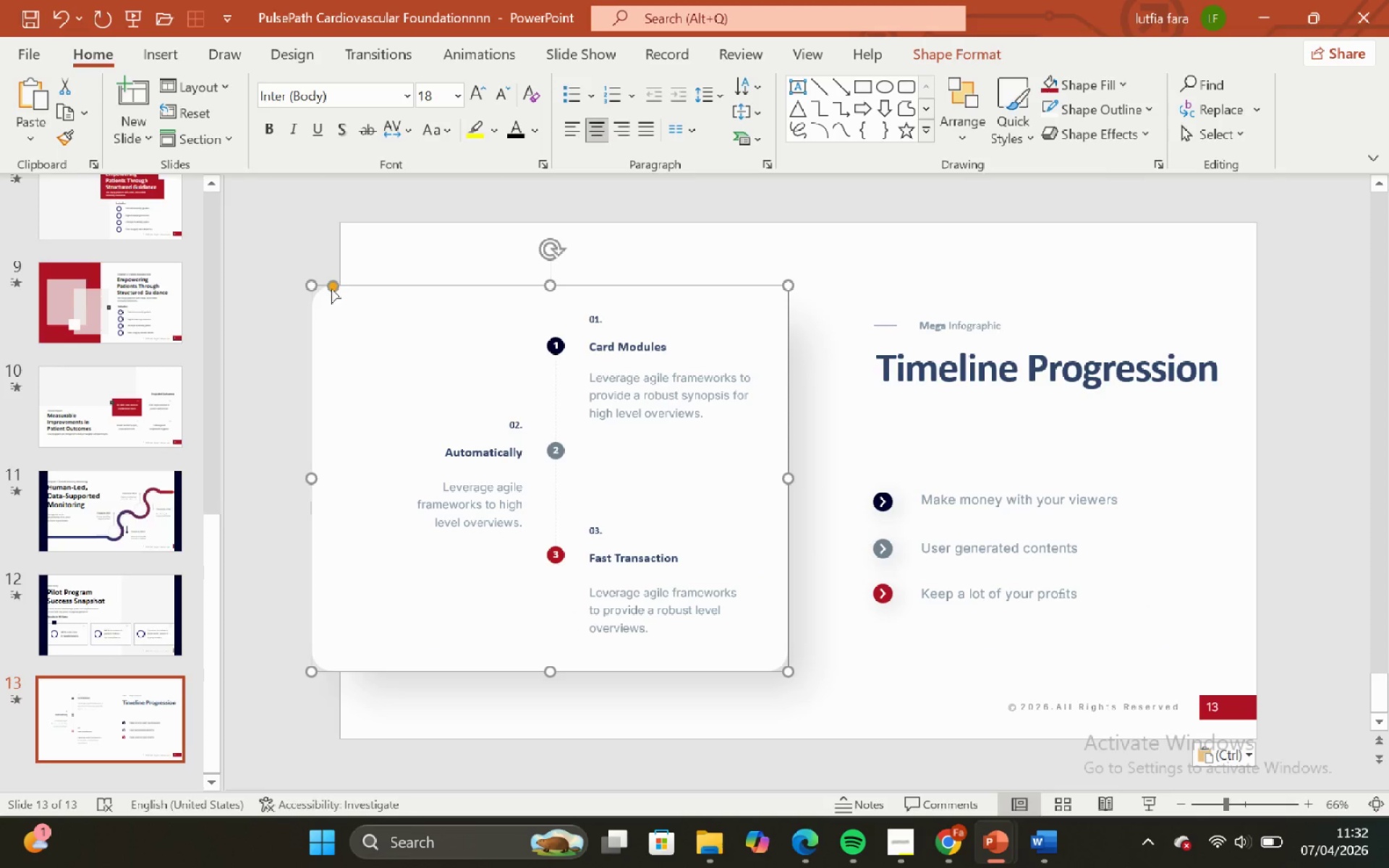 
left_click_drag(start_coordinate=[328, 287], to_coordinate=[255, 268])
 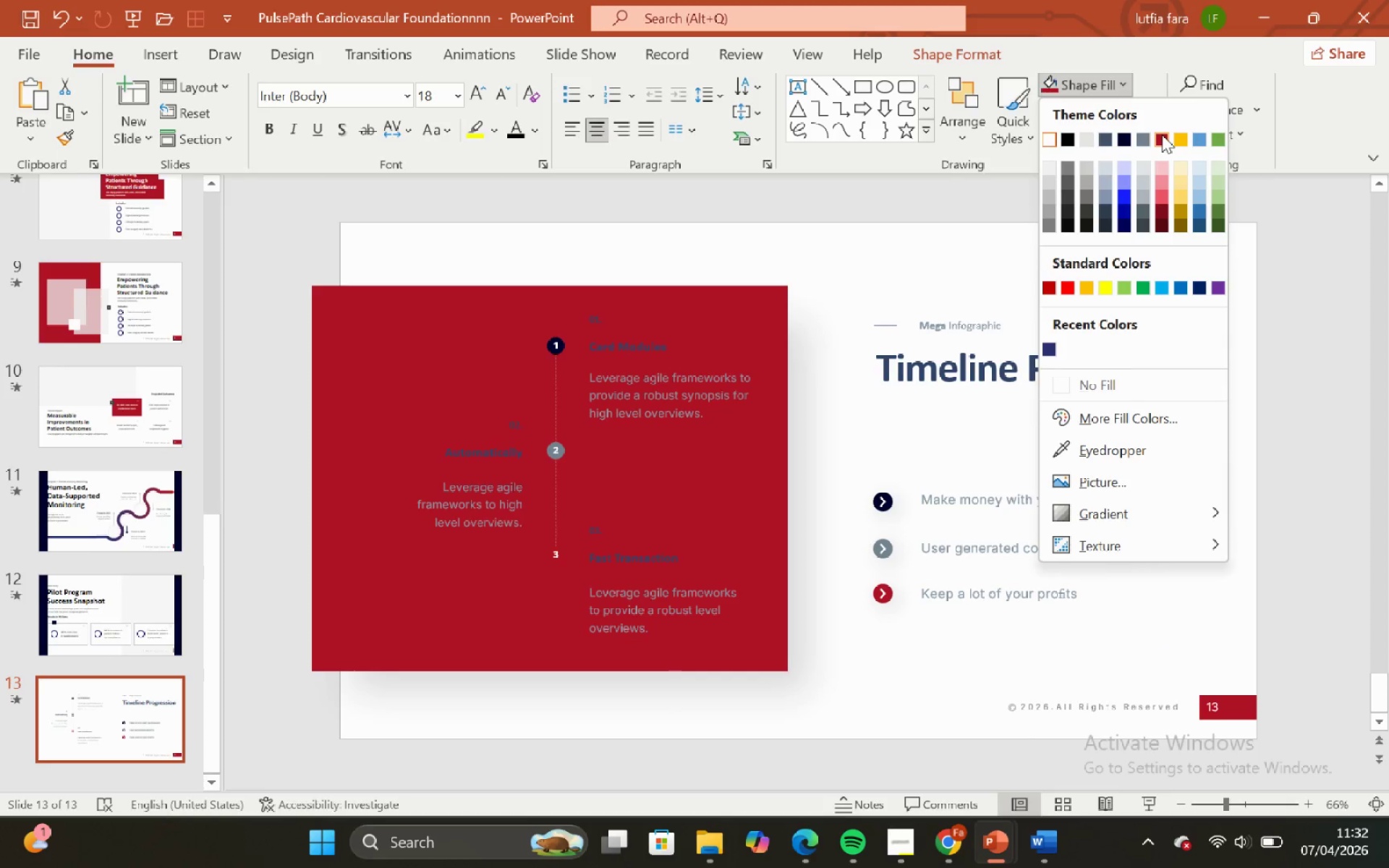 
left_click([1162, 135])
 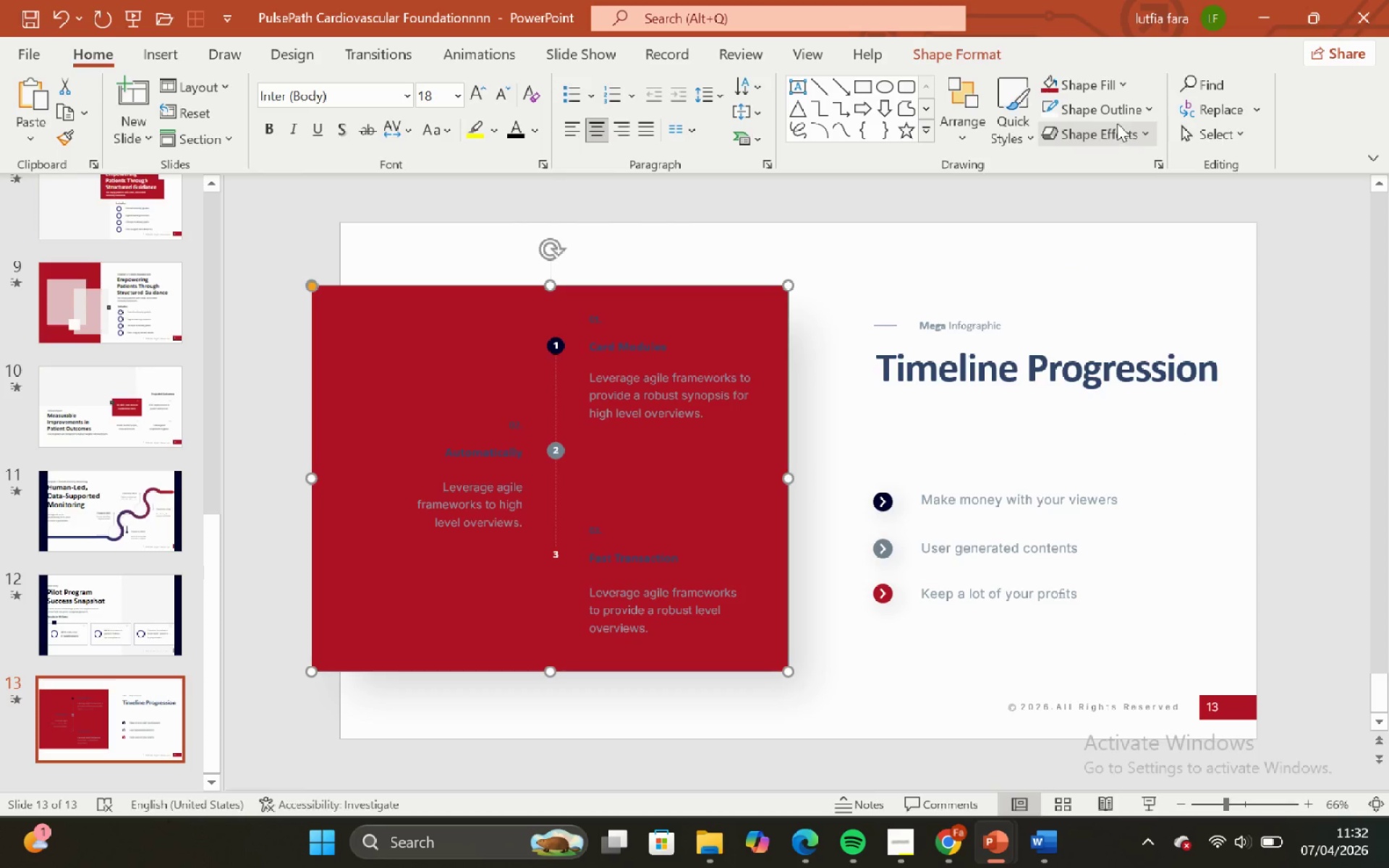 
left_click([1117, 119])
 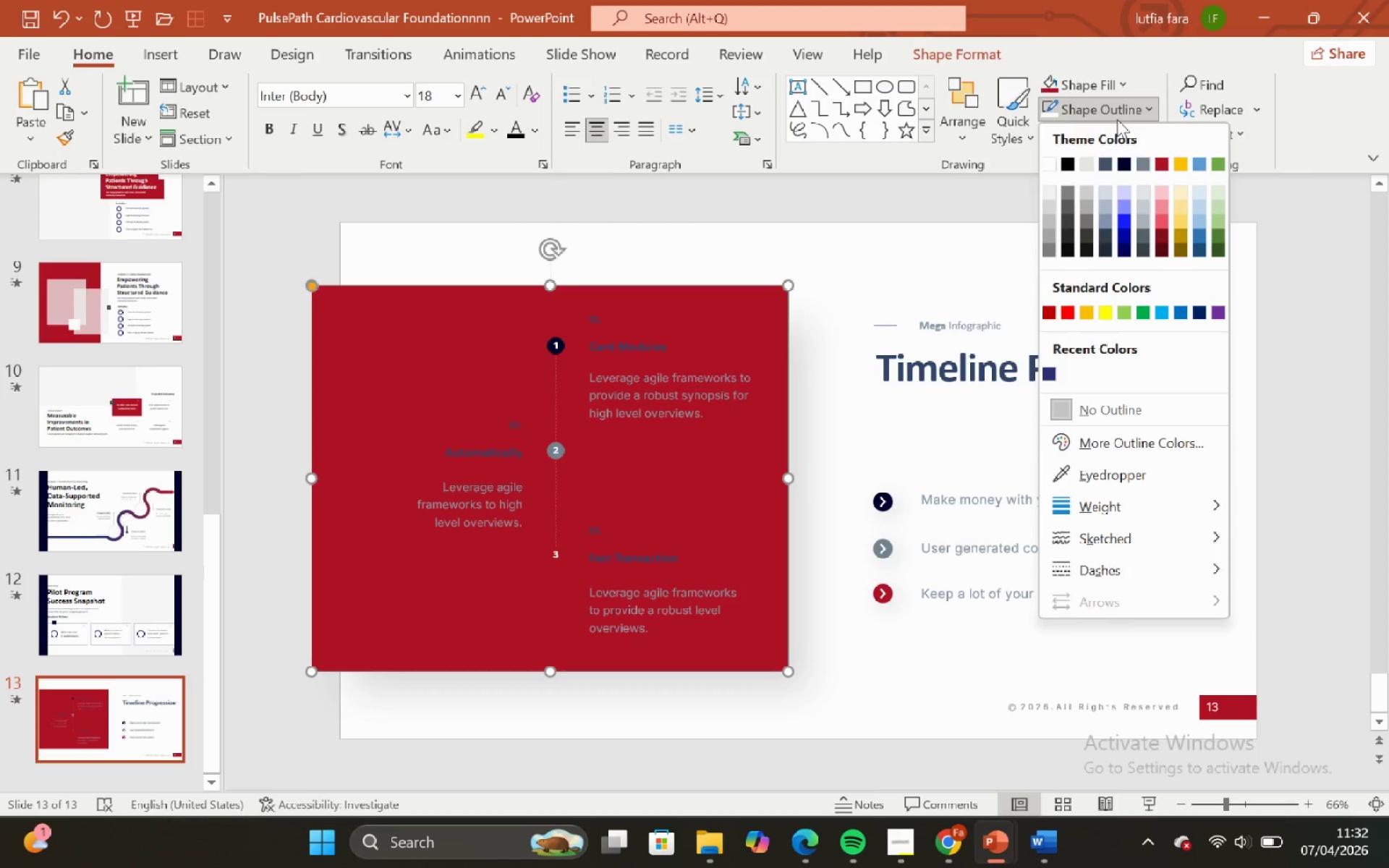 
left_click([1117, 119])
 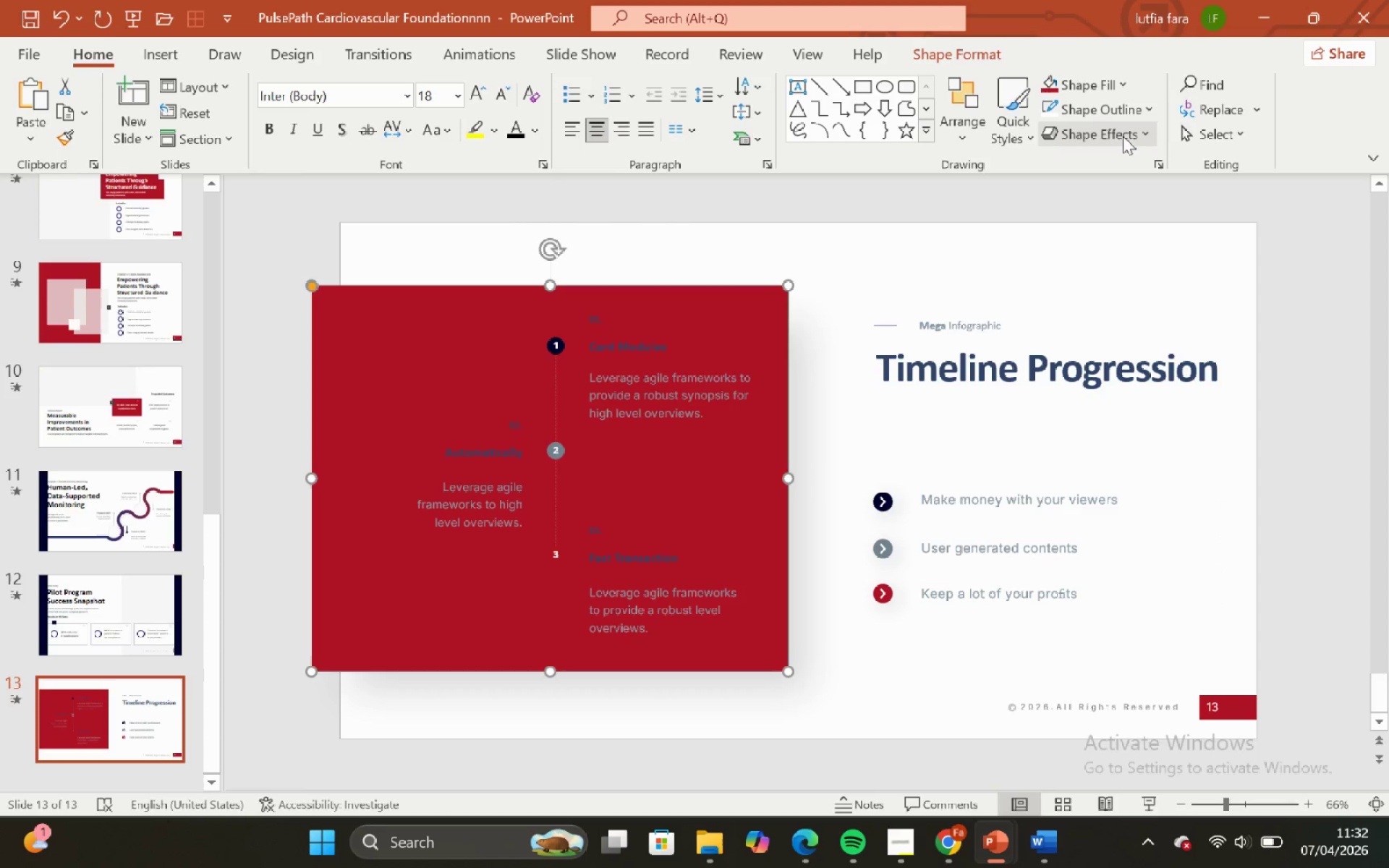 
left_click([1123, 137])
 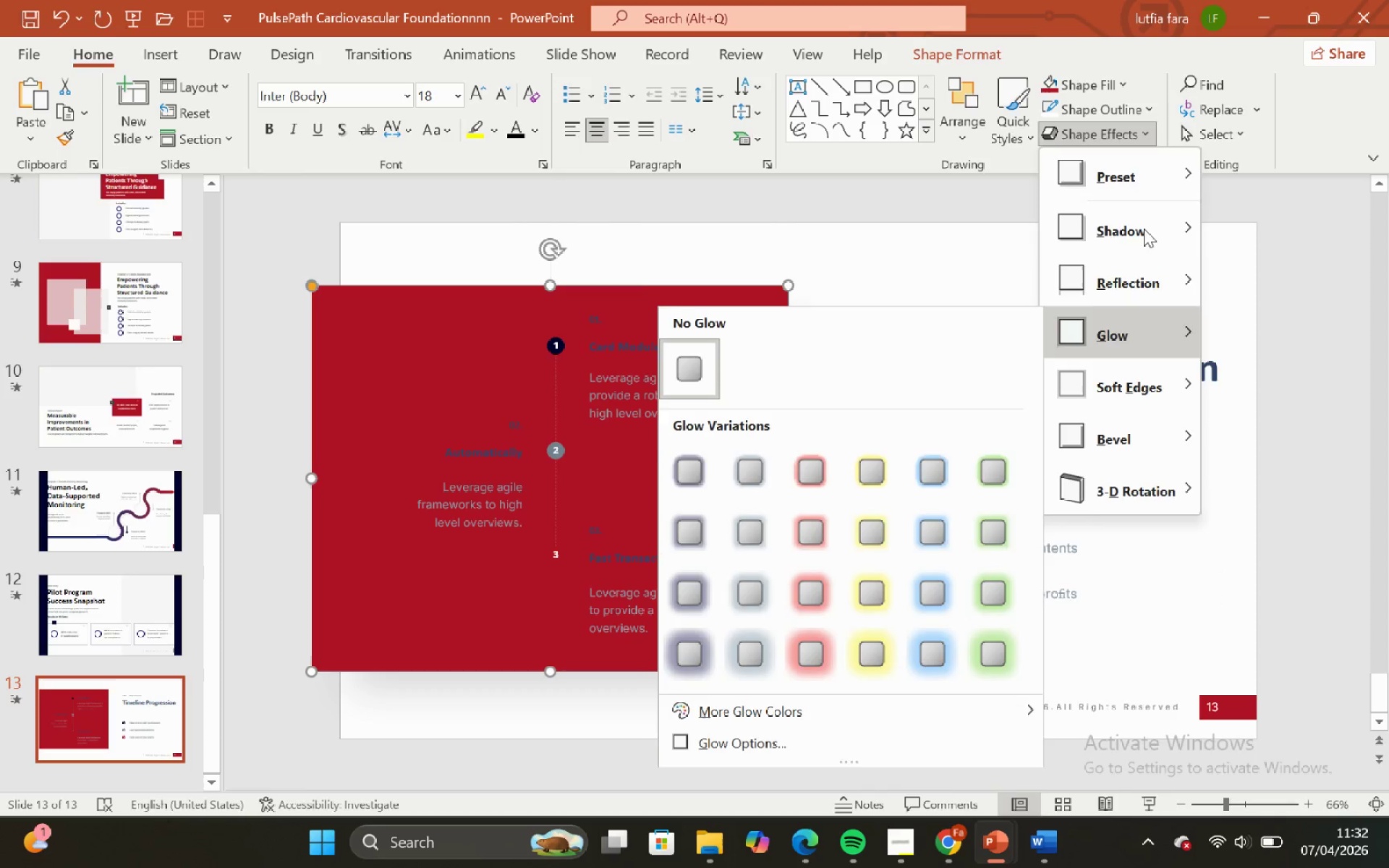 
left_click([1147, 217])
 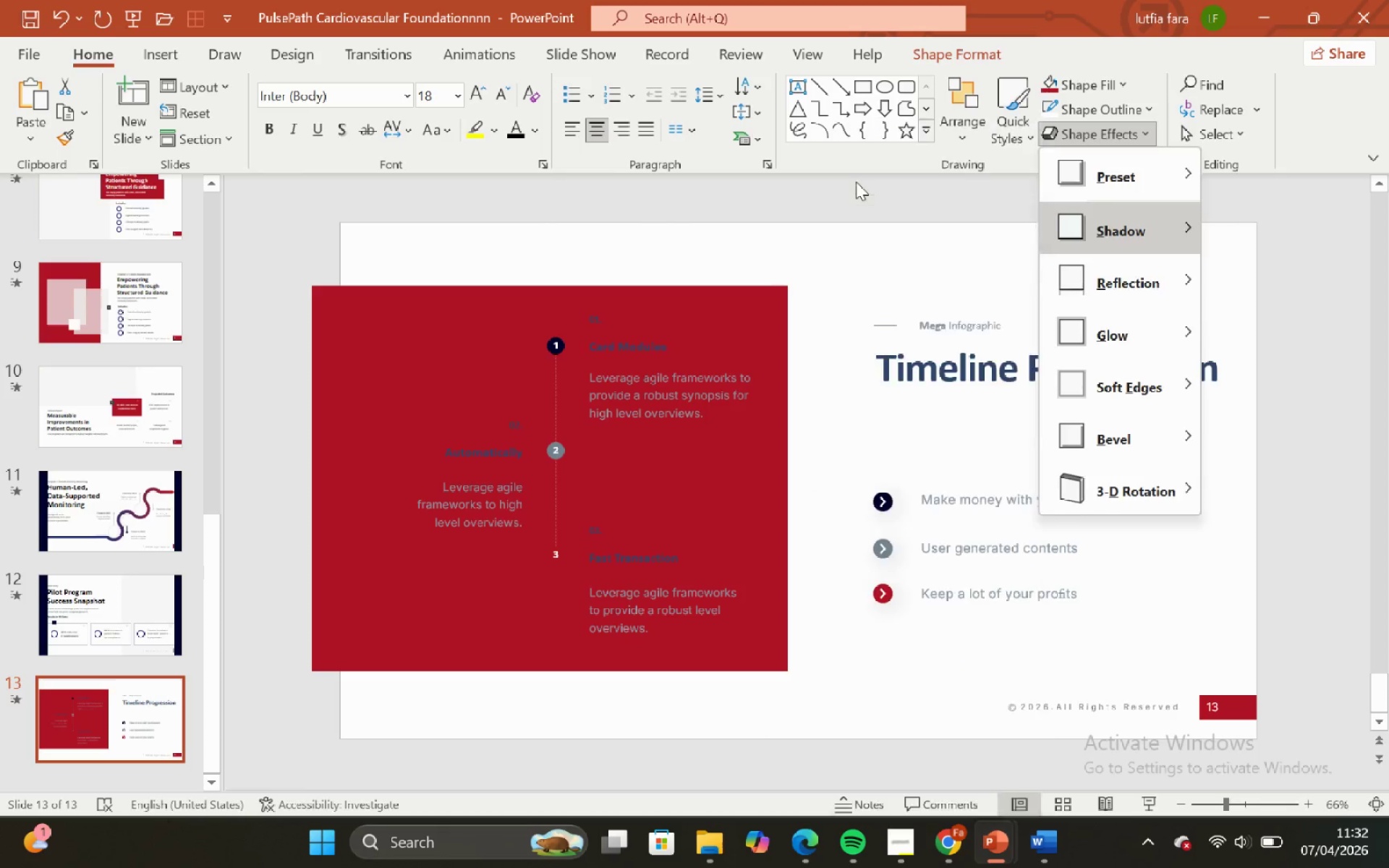 
double_click([857, 231])
 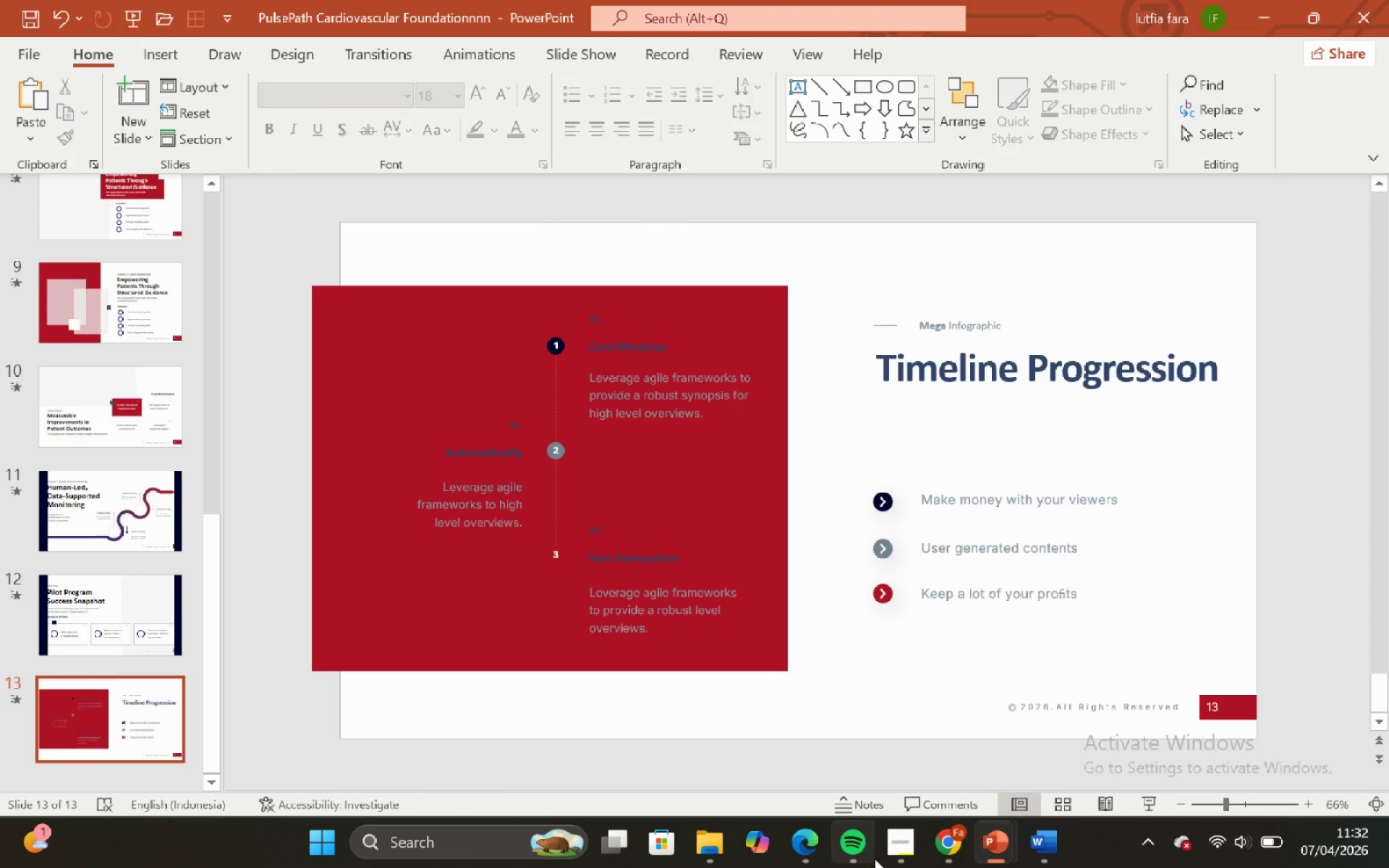 
left_click([898, 864])